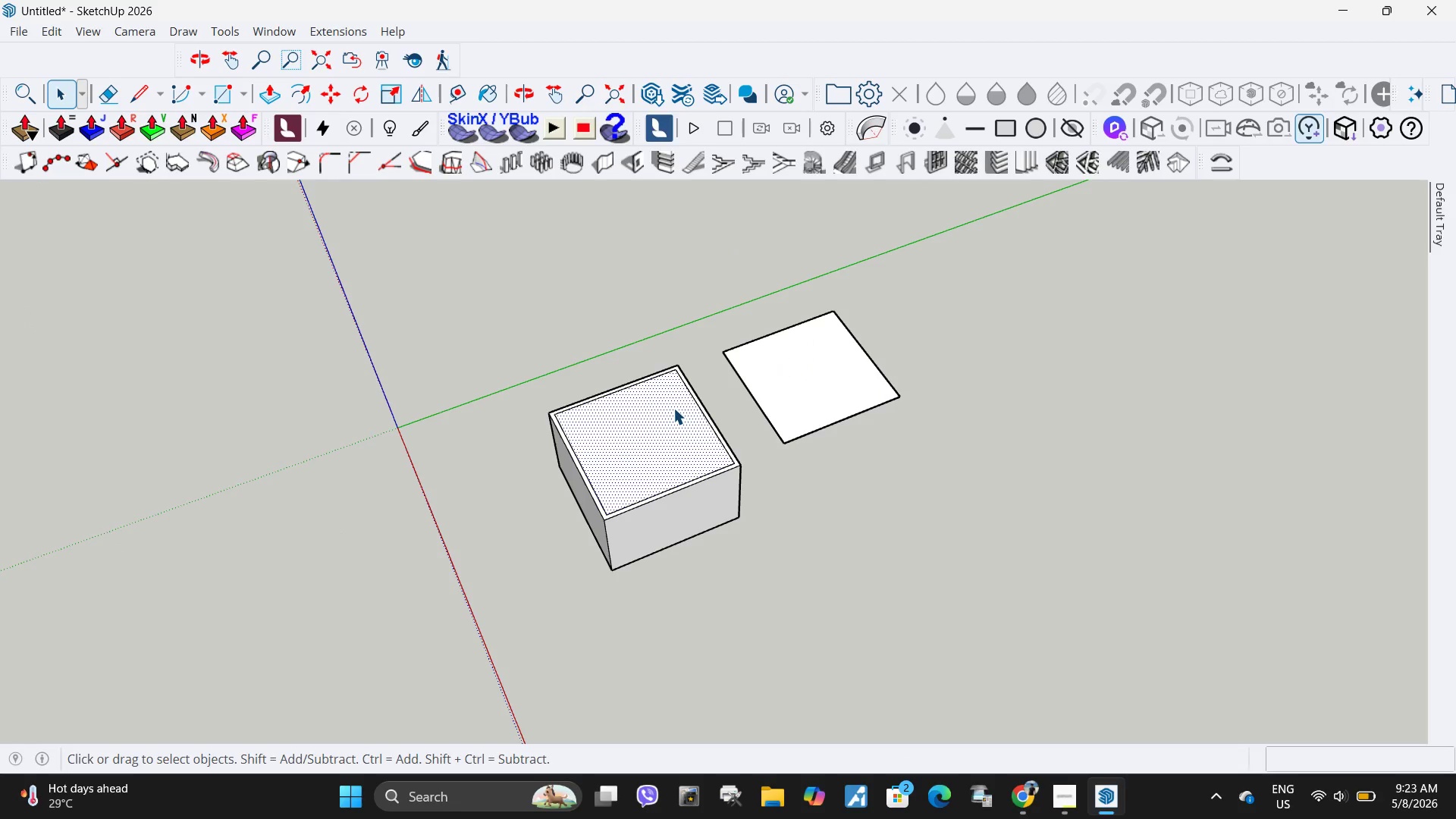 
key(Delete)
 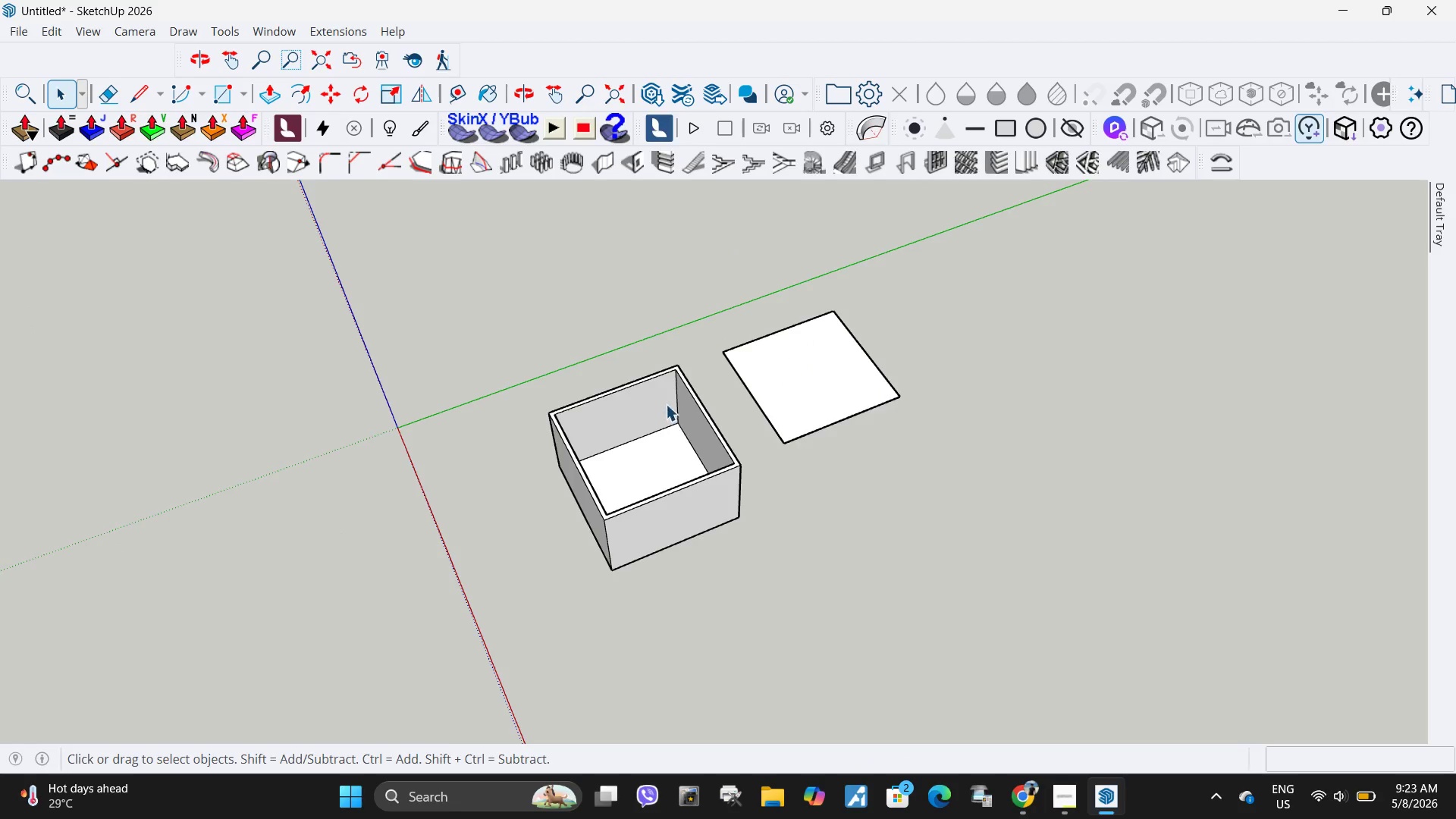 
scroll: coordinate [671, 392], scroll_direction: down, amount: 1.0
 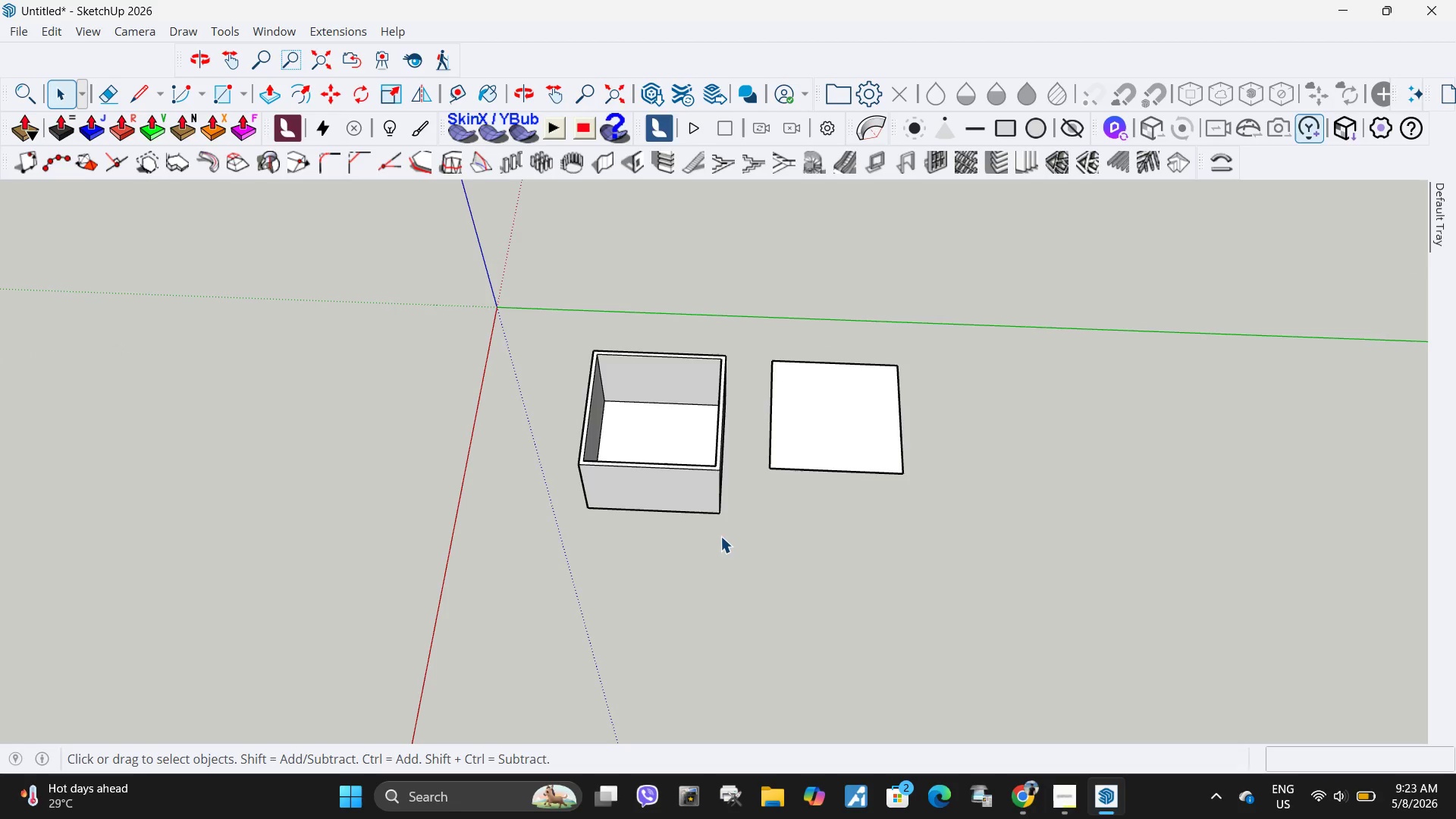 
left_click_drag(start_coordinate=[745, 541], to_coordinate=[528, 320])
 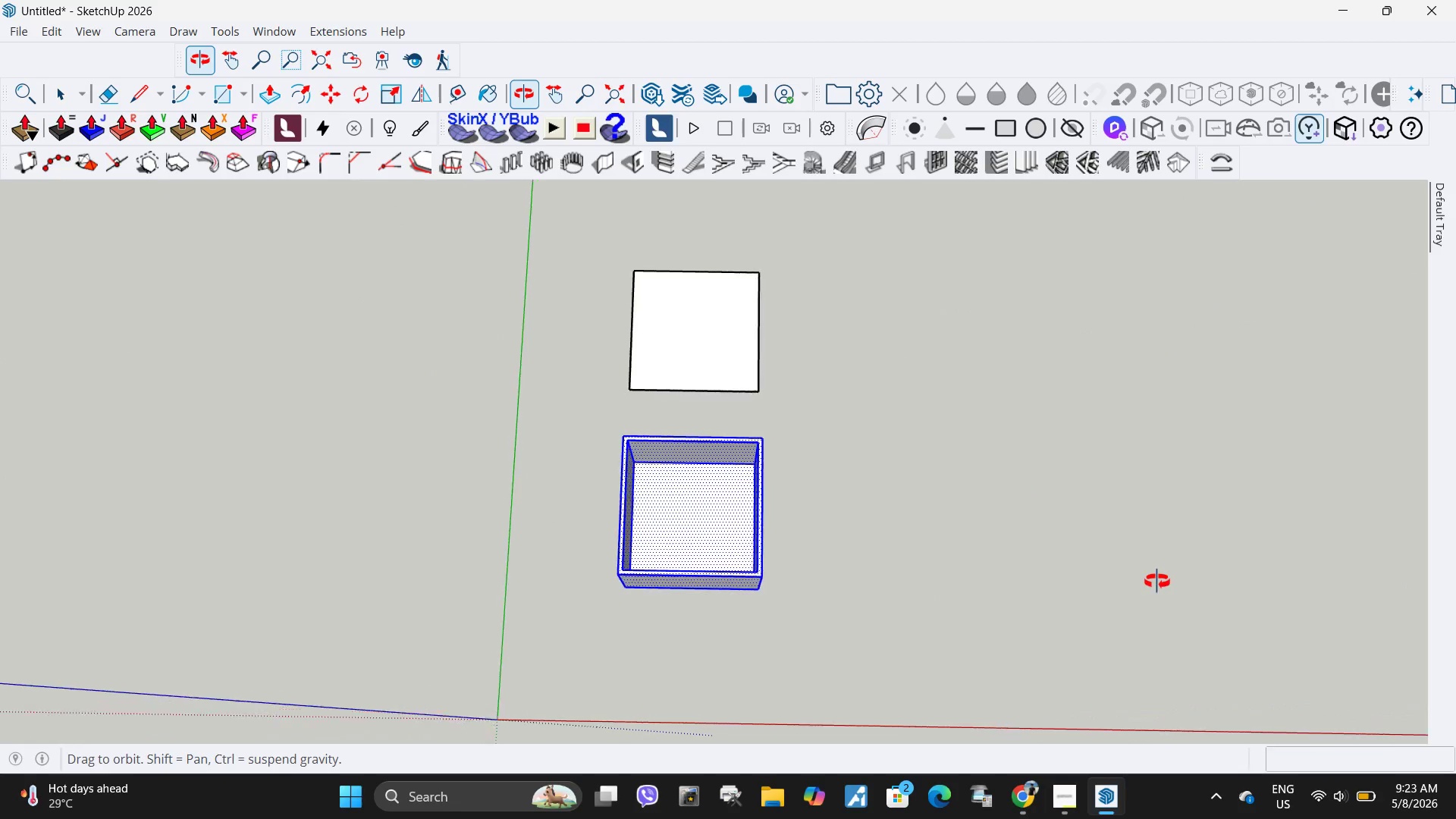 
left_click_drag(start_coordinate=[861, 662], to_coordinate=[563, 425])
 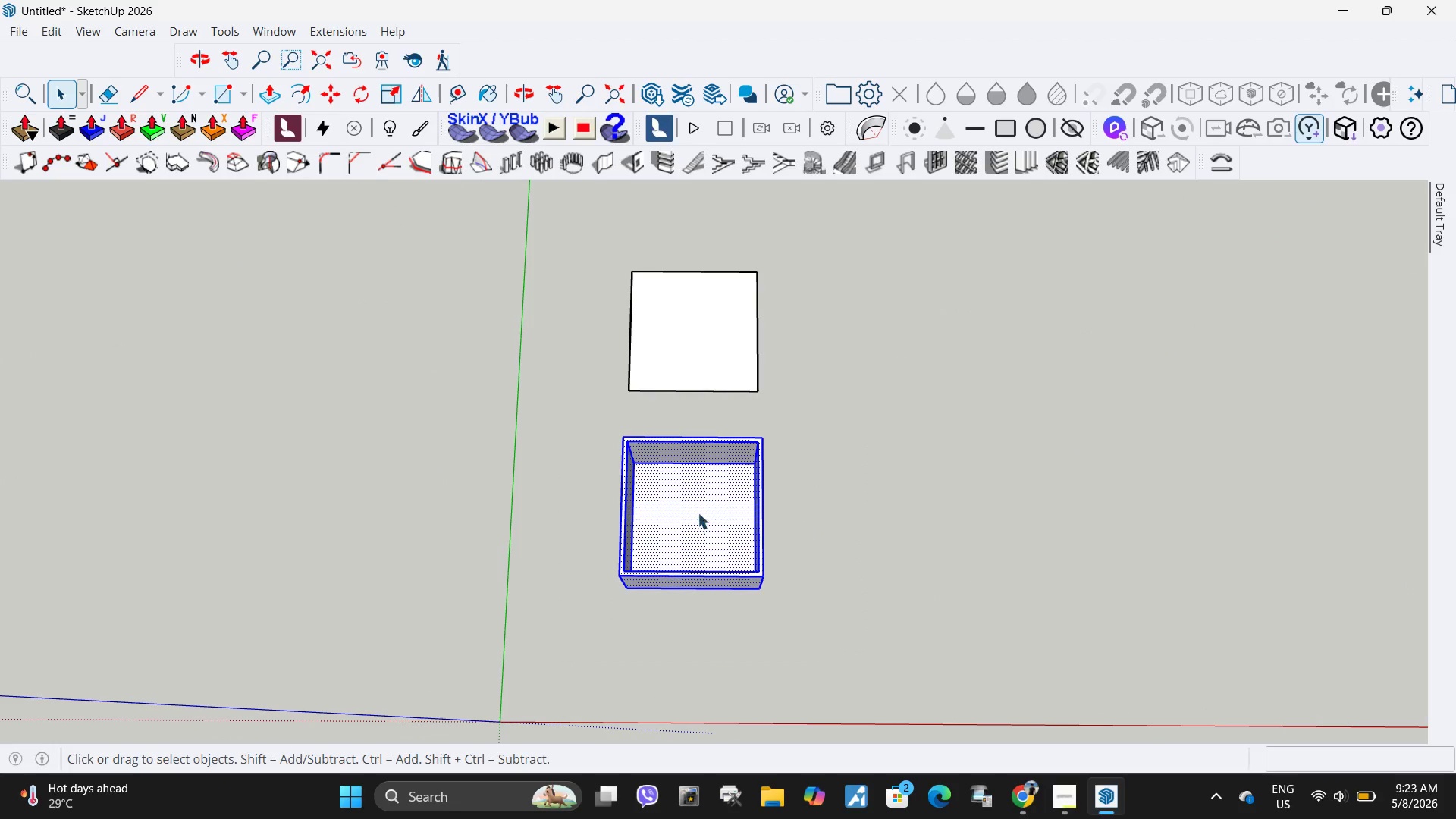 
right_click([698, 513])
 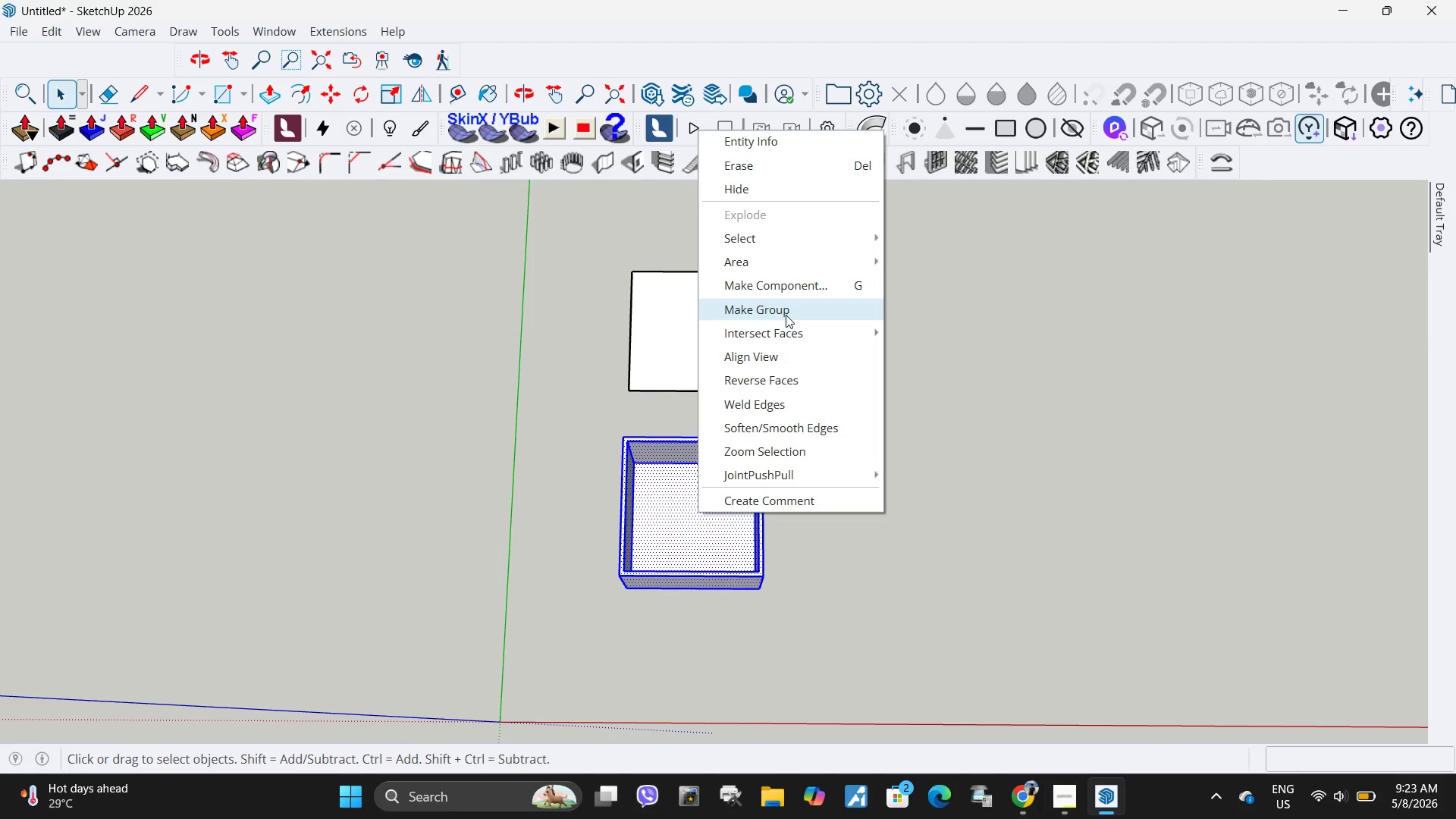 
double_click([695, 371])
 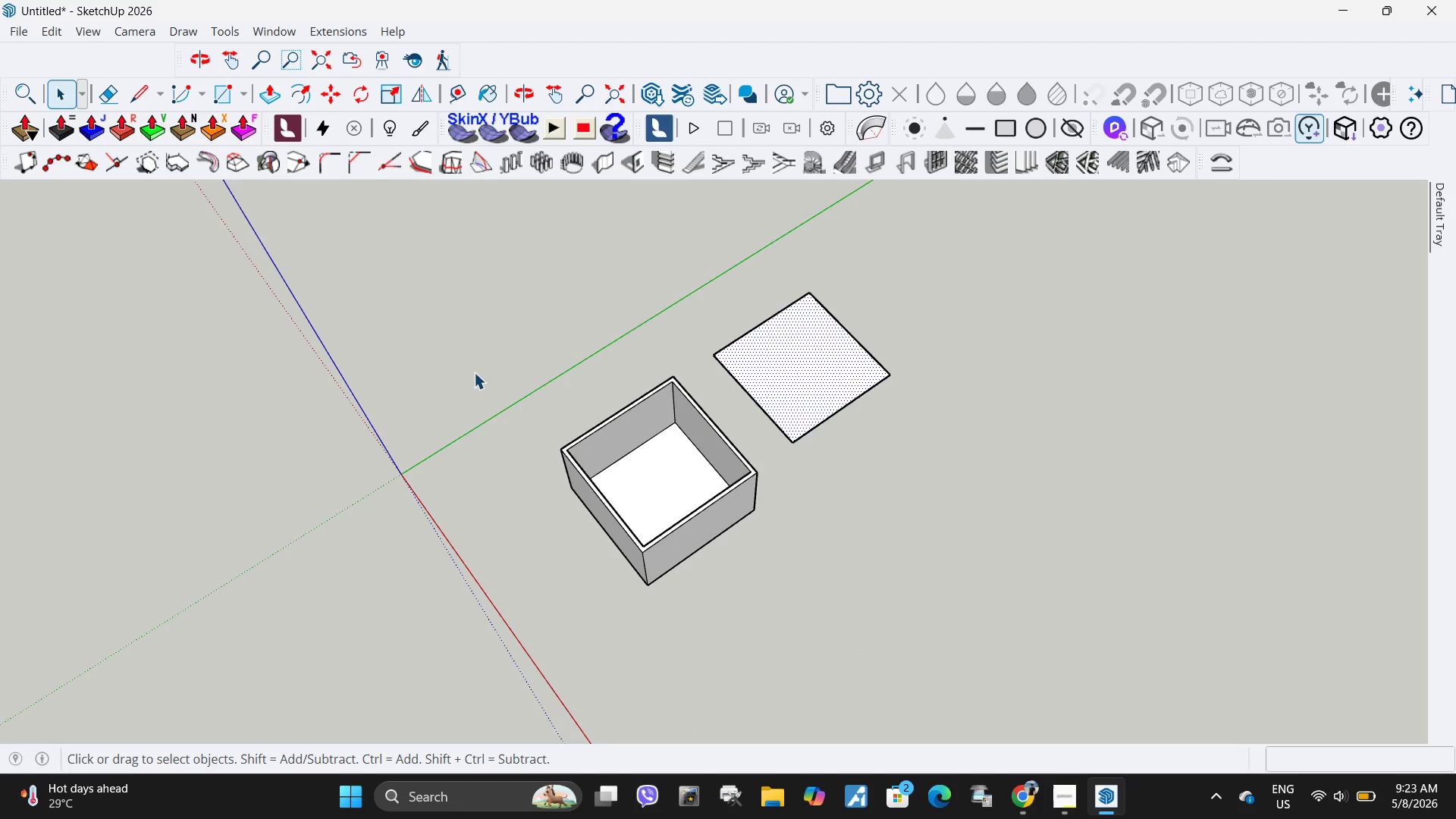 
key(P)
 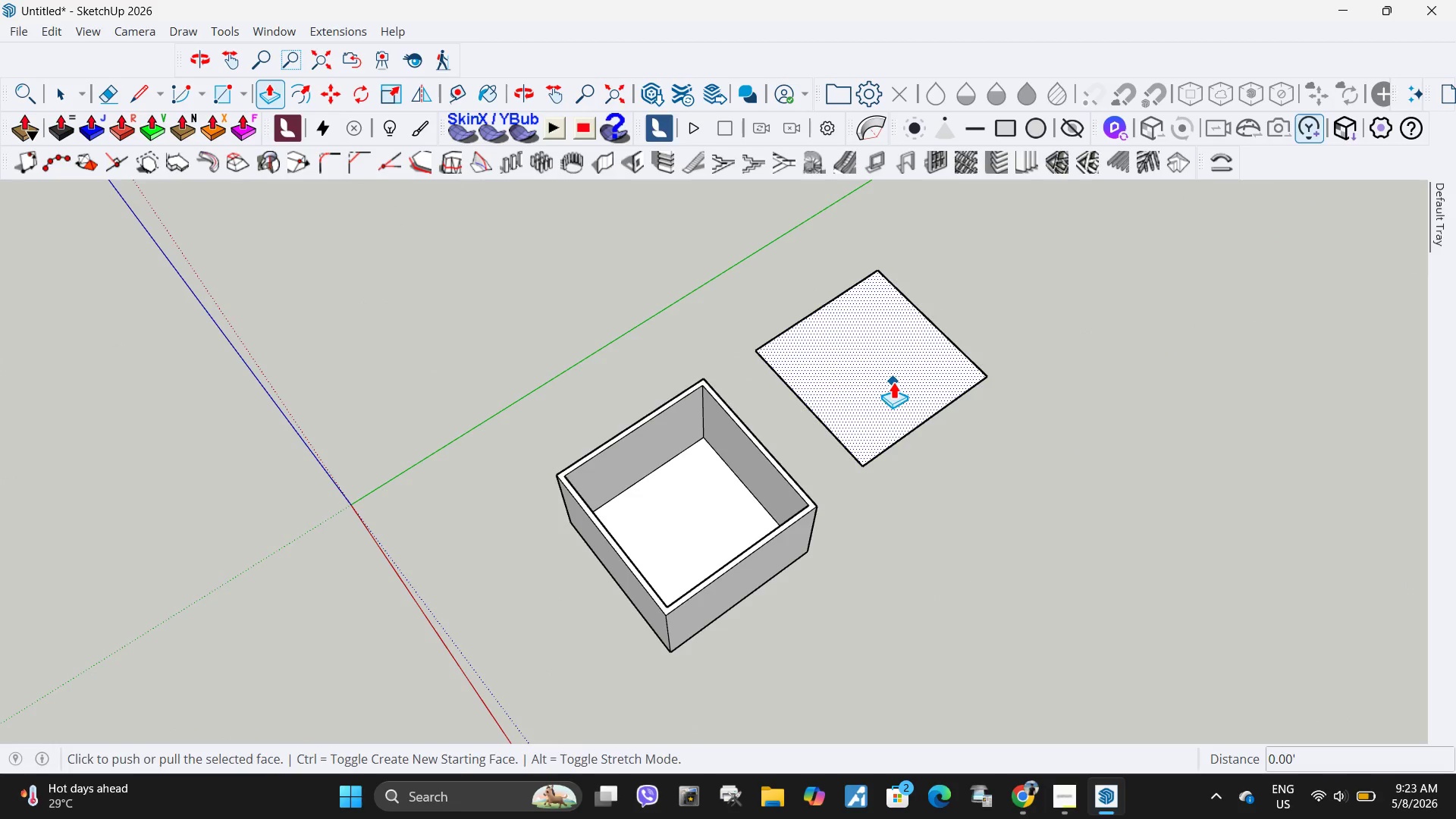 
left_click([893, 381])
 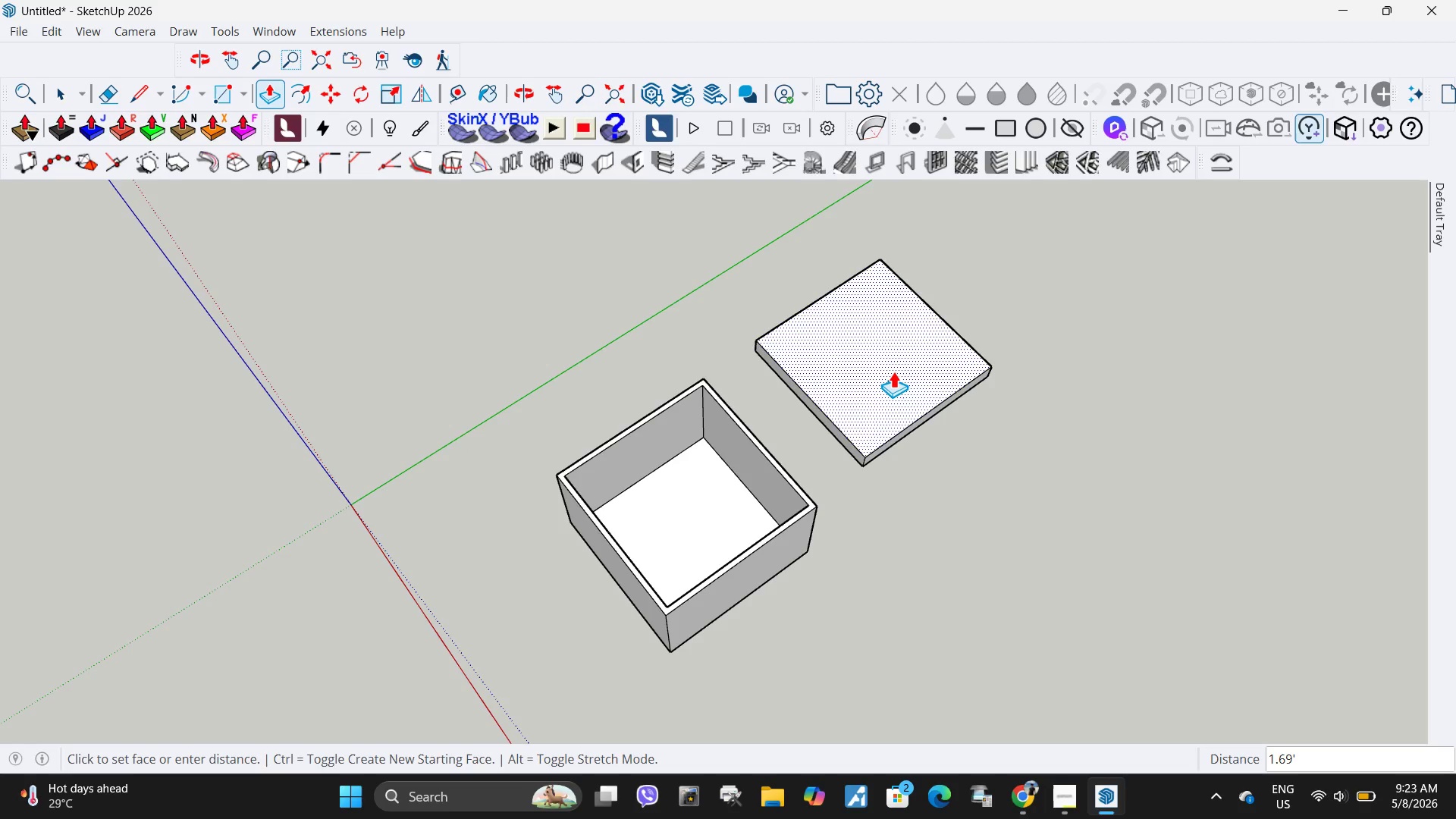 
scroll: coordinate [577, 368], scroll_direction: up, amount: 3.0
 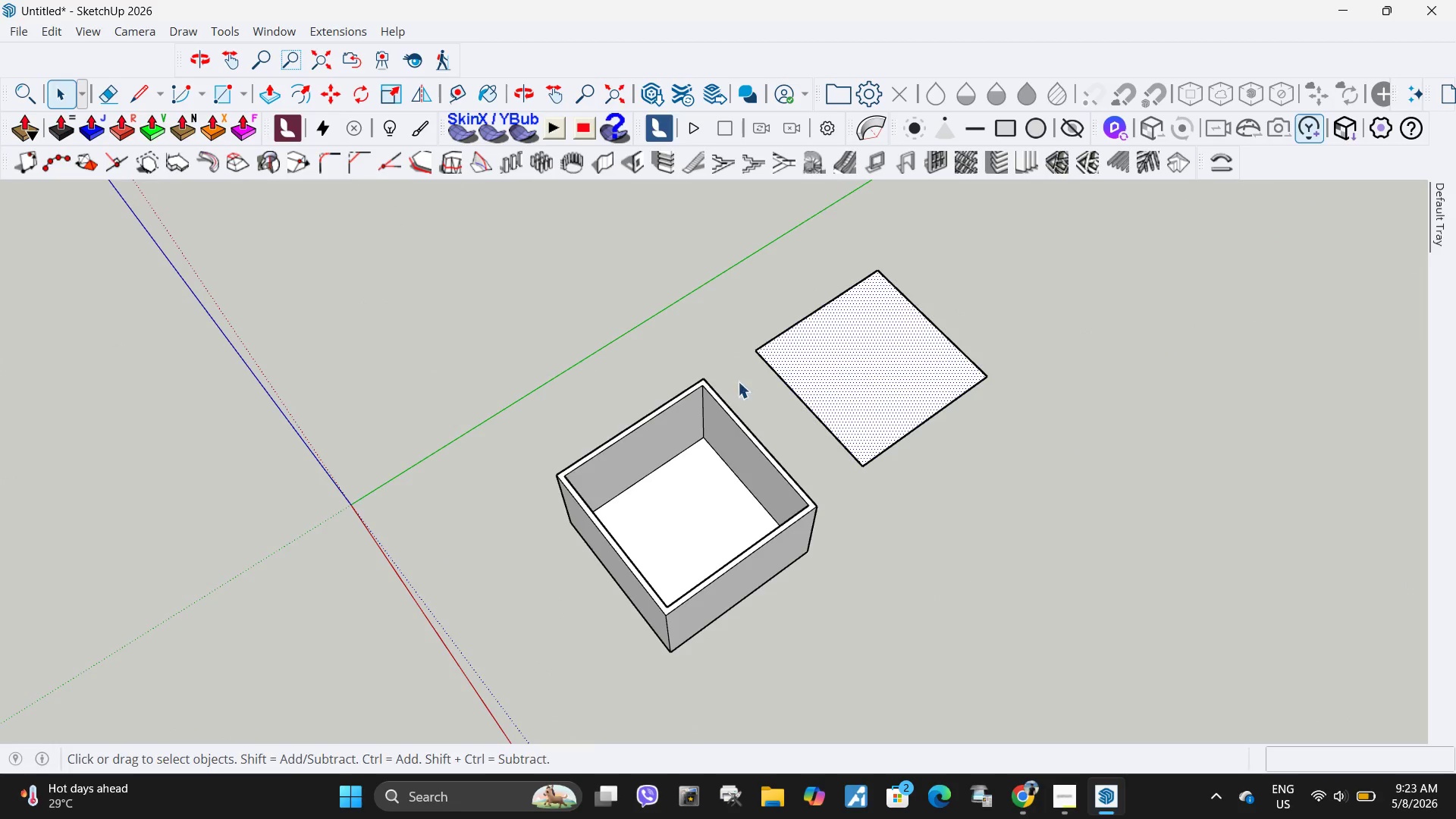 
key(NumpadDecimal)
 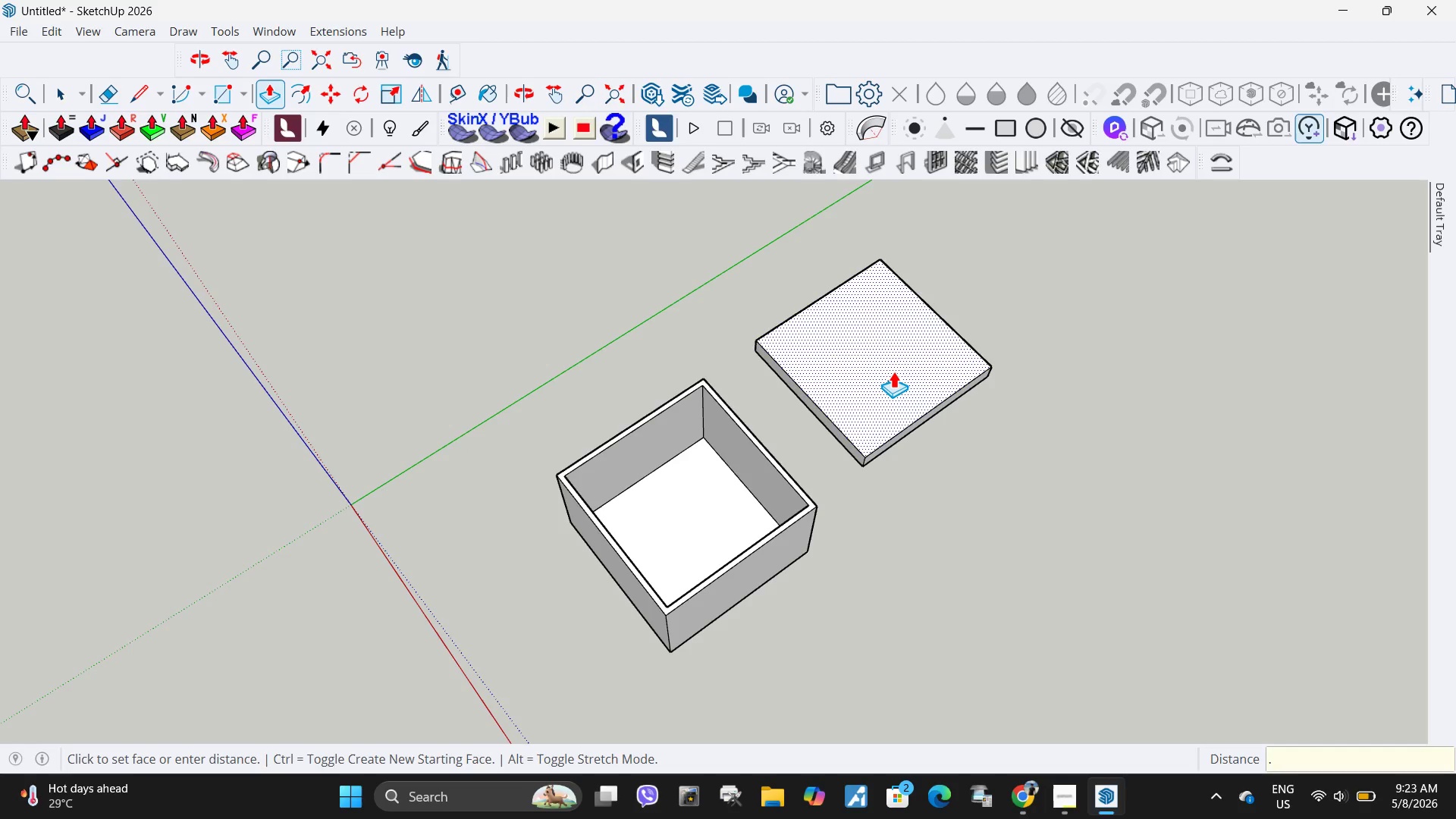 
key(Numpad5)
 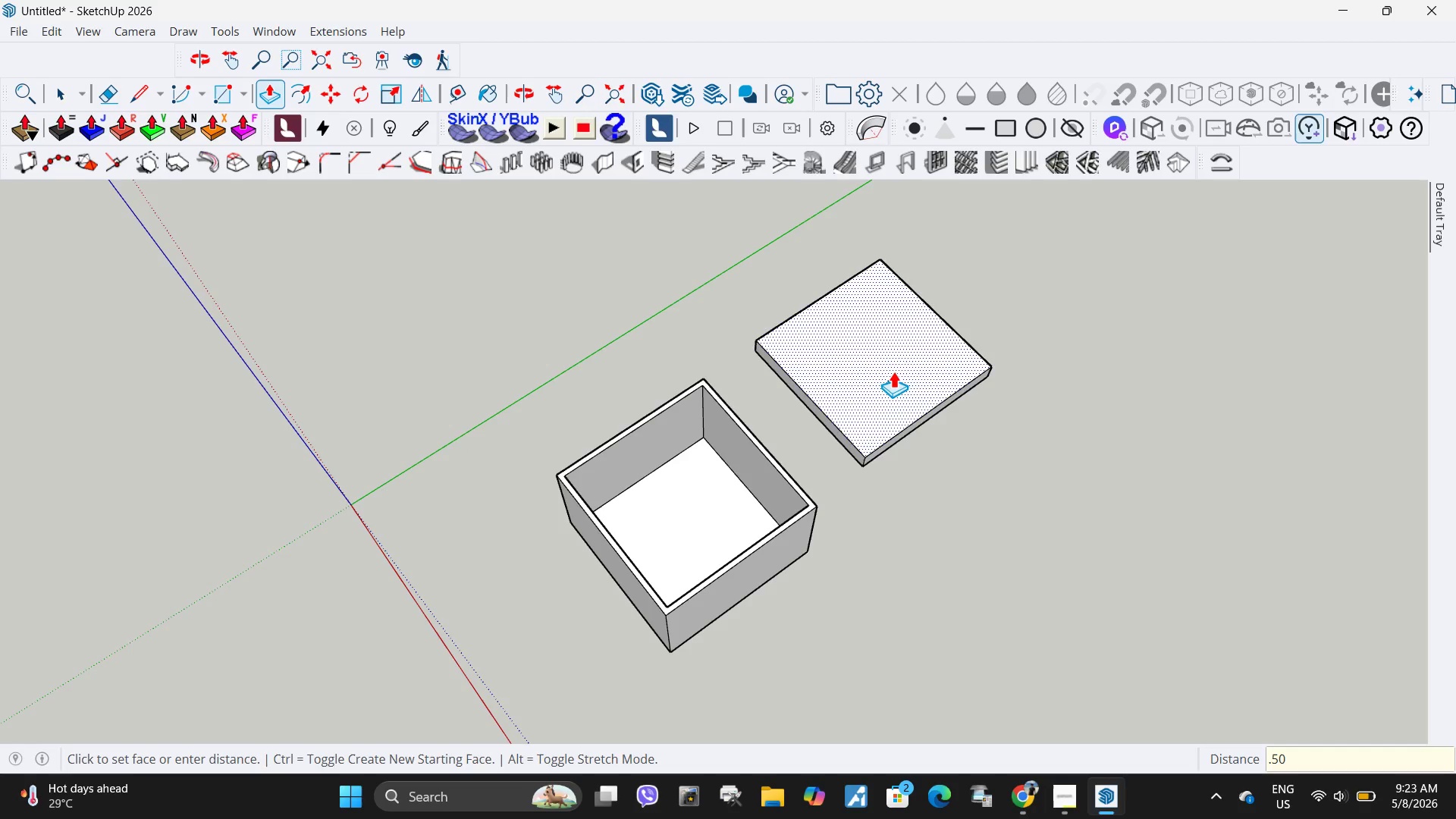 
key(Numpad0)
 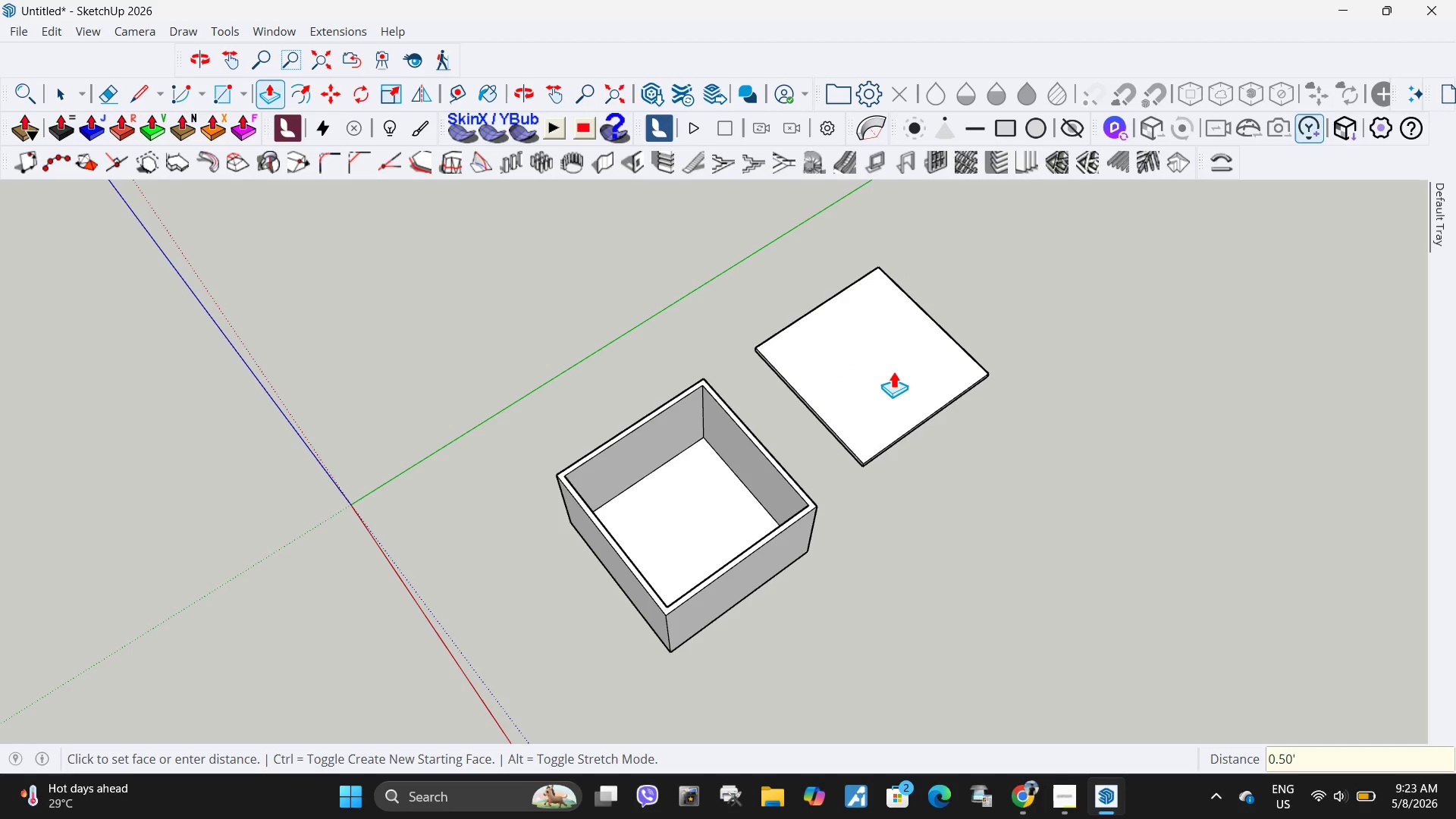 
key(NumpadEnter)
 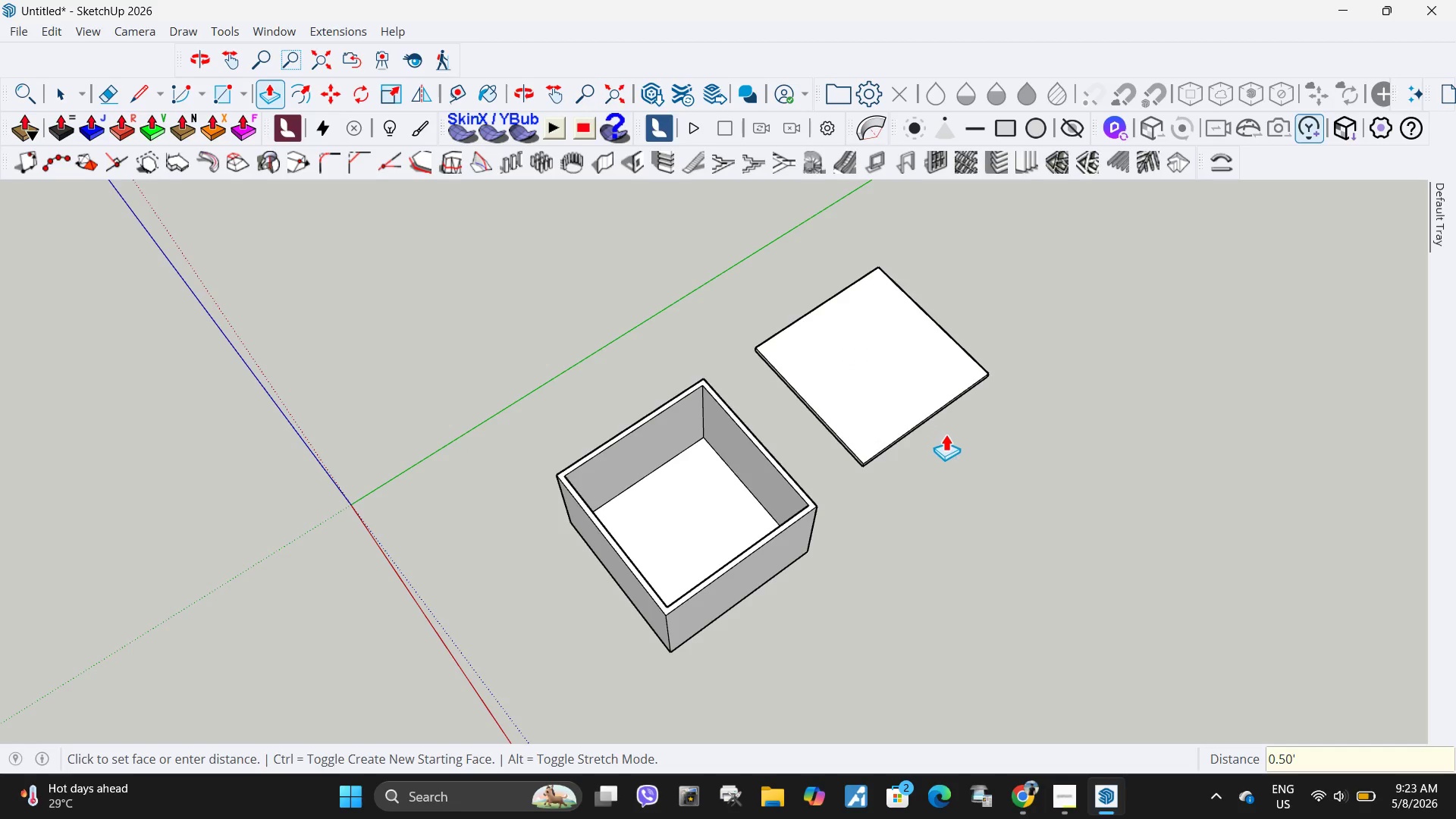 
scroll: coordinate [945, 438], scroll_direction: up, amount: 6.0
 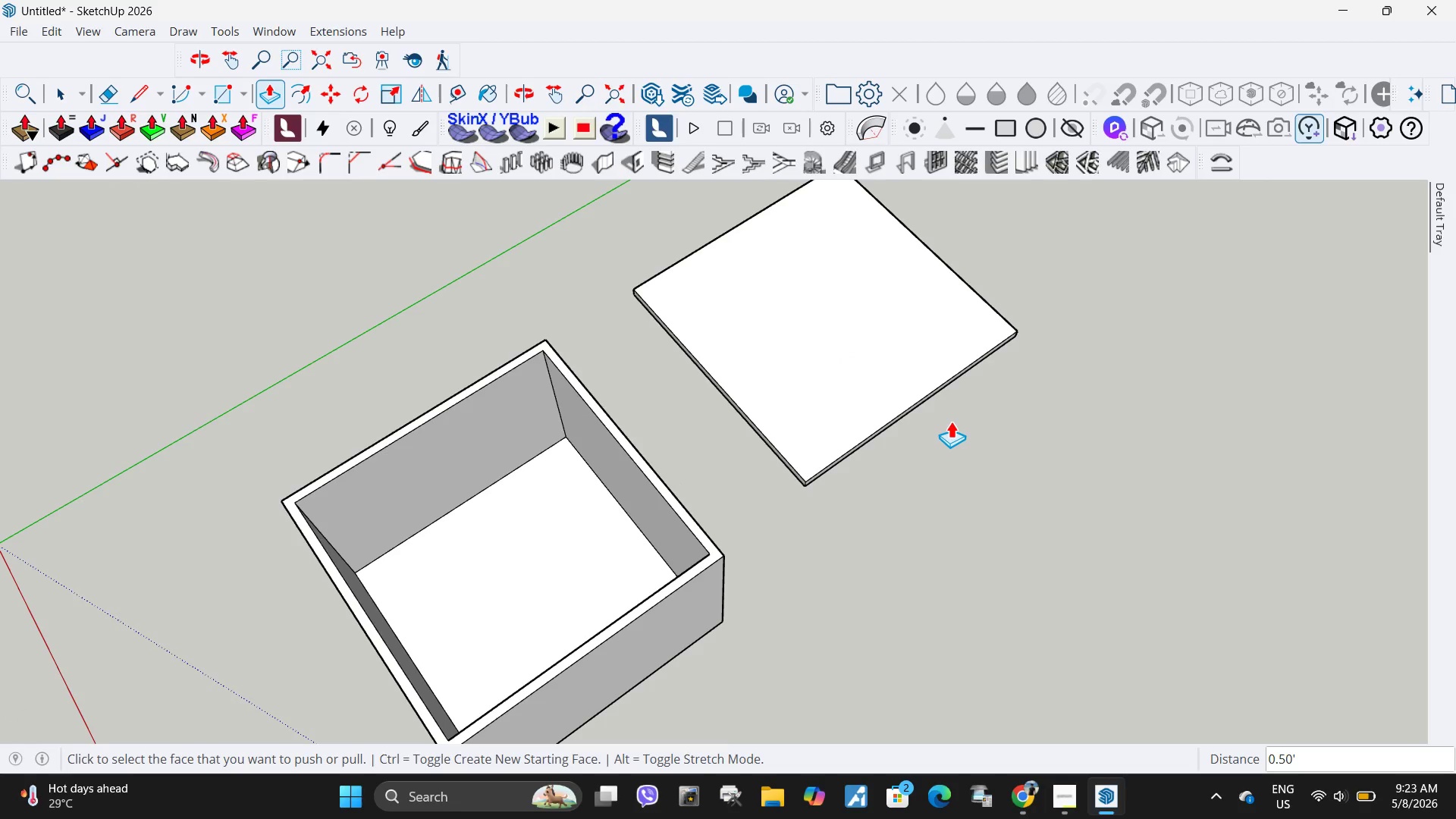 
key(Space)
 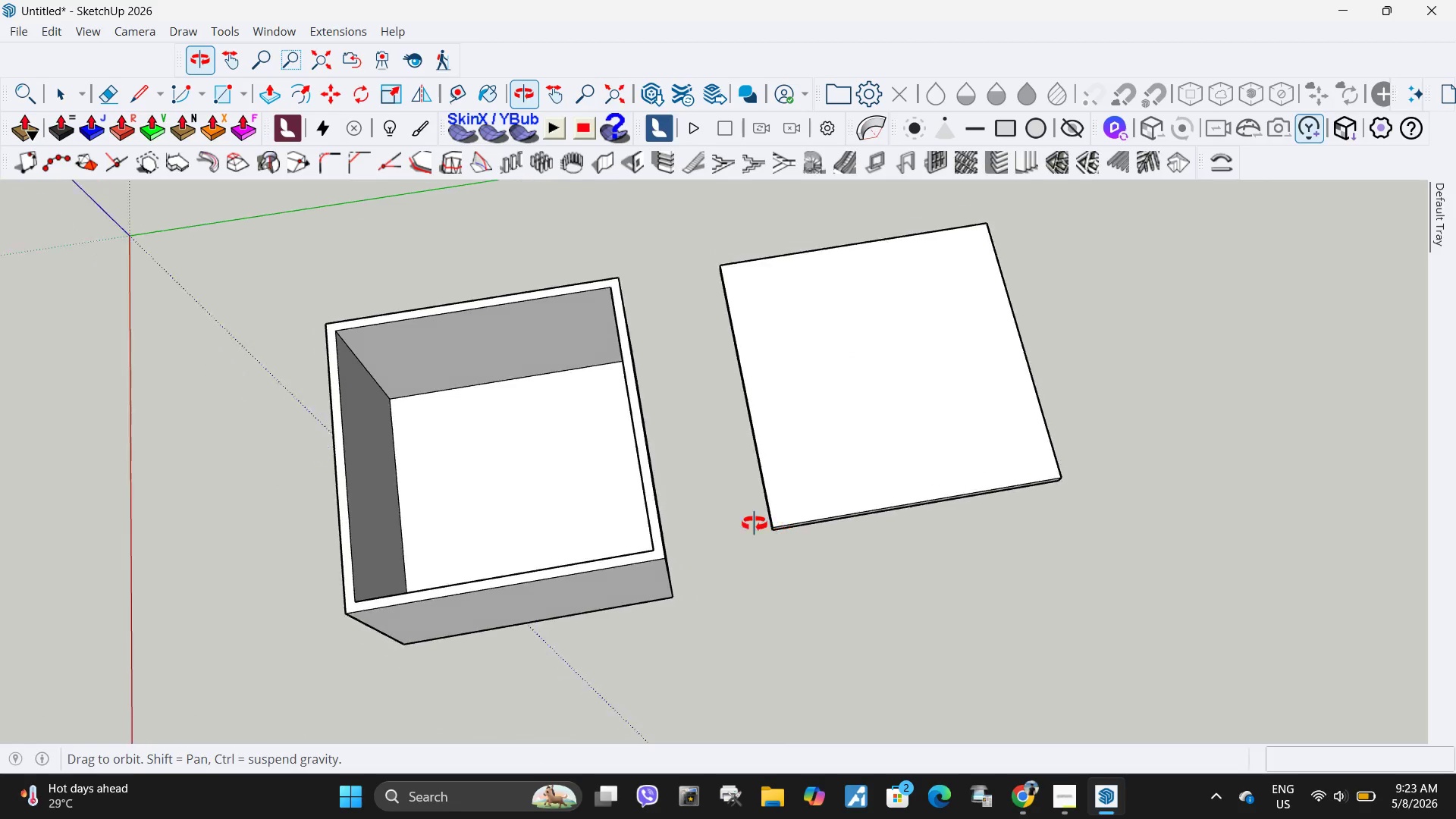 
scroll: coordinate [513, 480], scroll_direction: down, amount: 6.0
 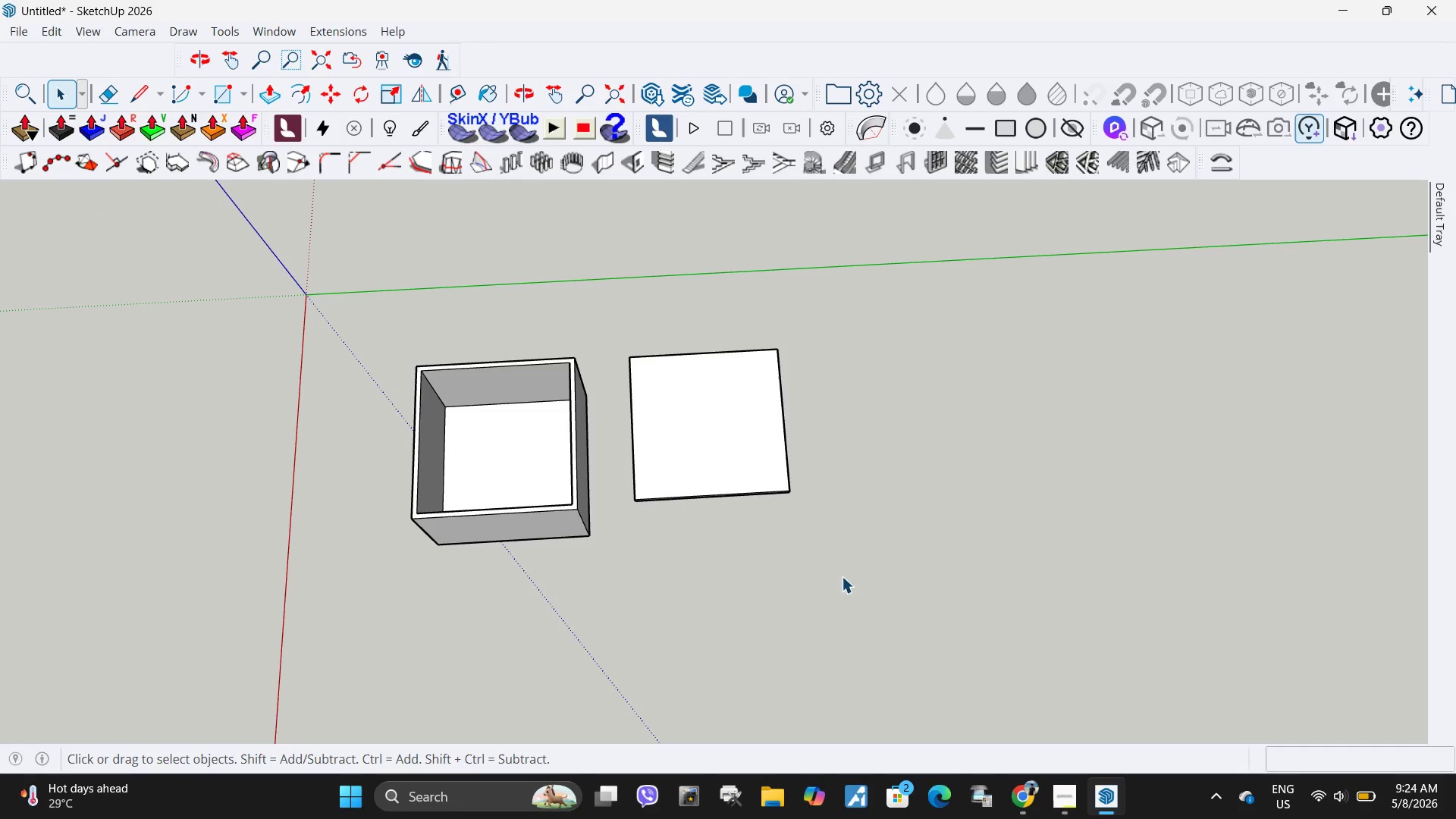 
left_click_drag(start_coordinate=[865, 568], to_coordinate=[617, 289])
 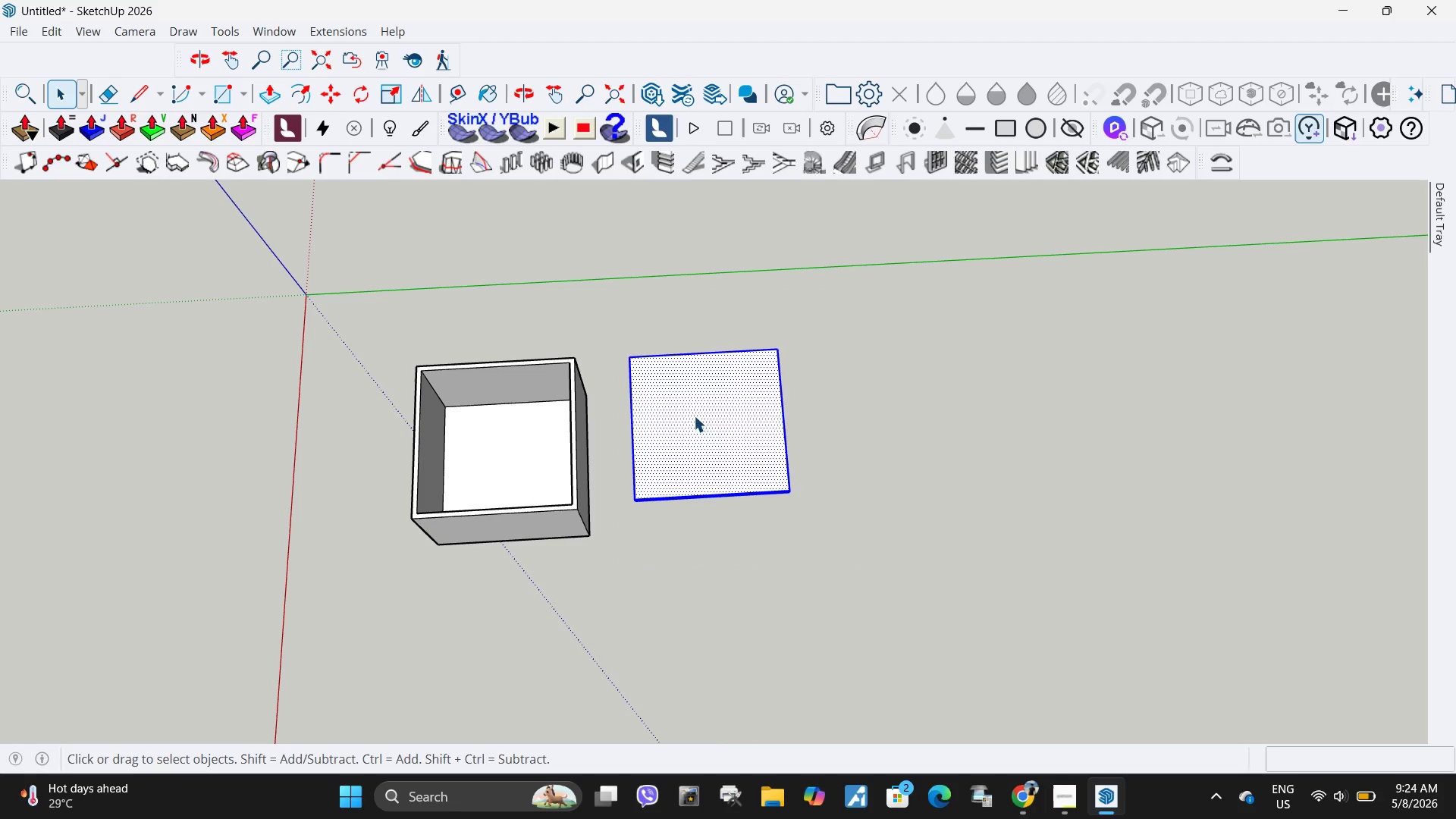 
right_click([694, 416])
 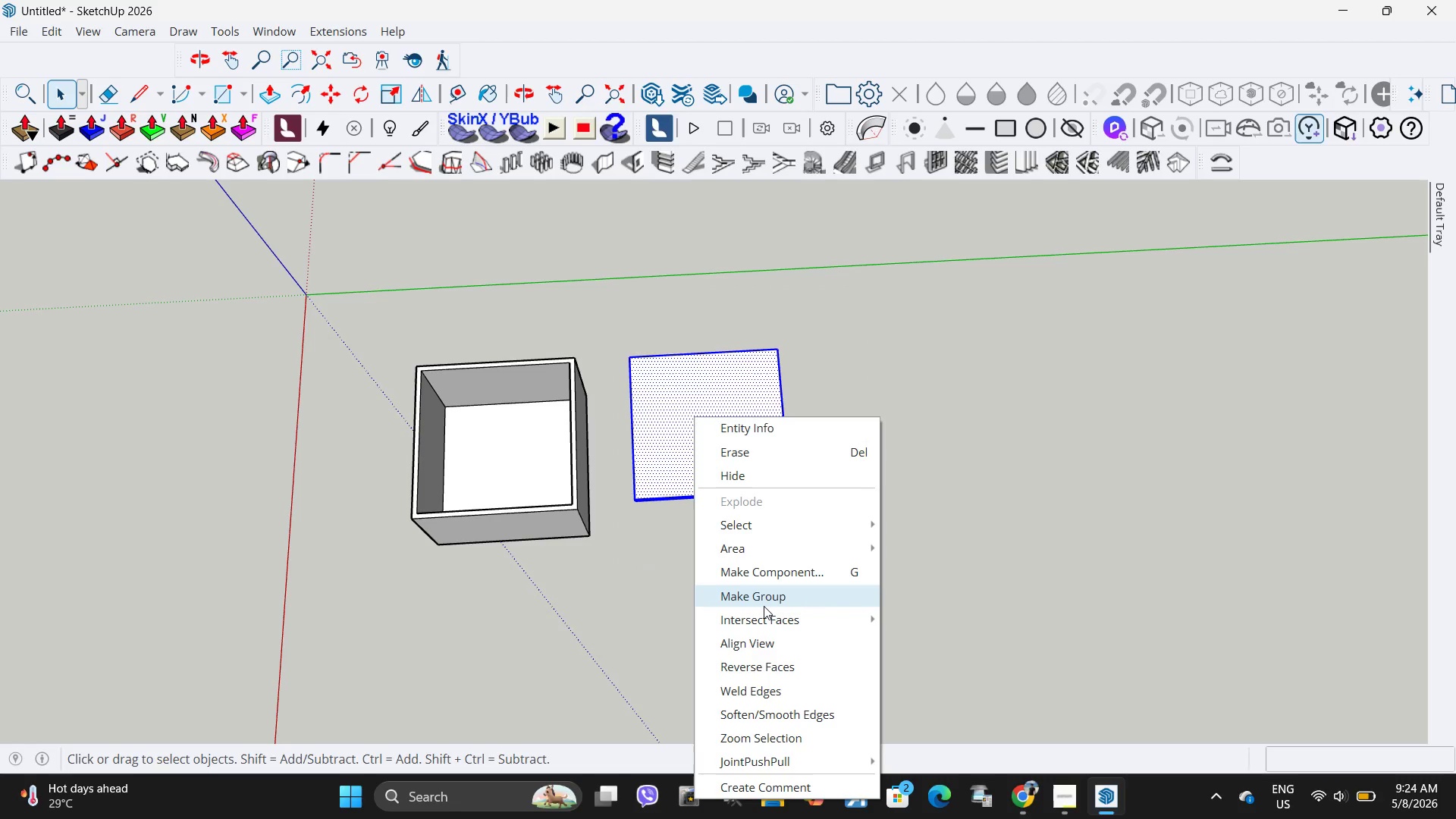 
left_click([764, 606])
 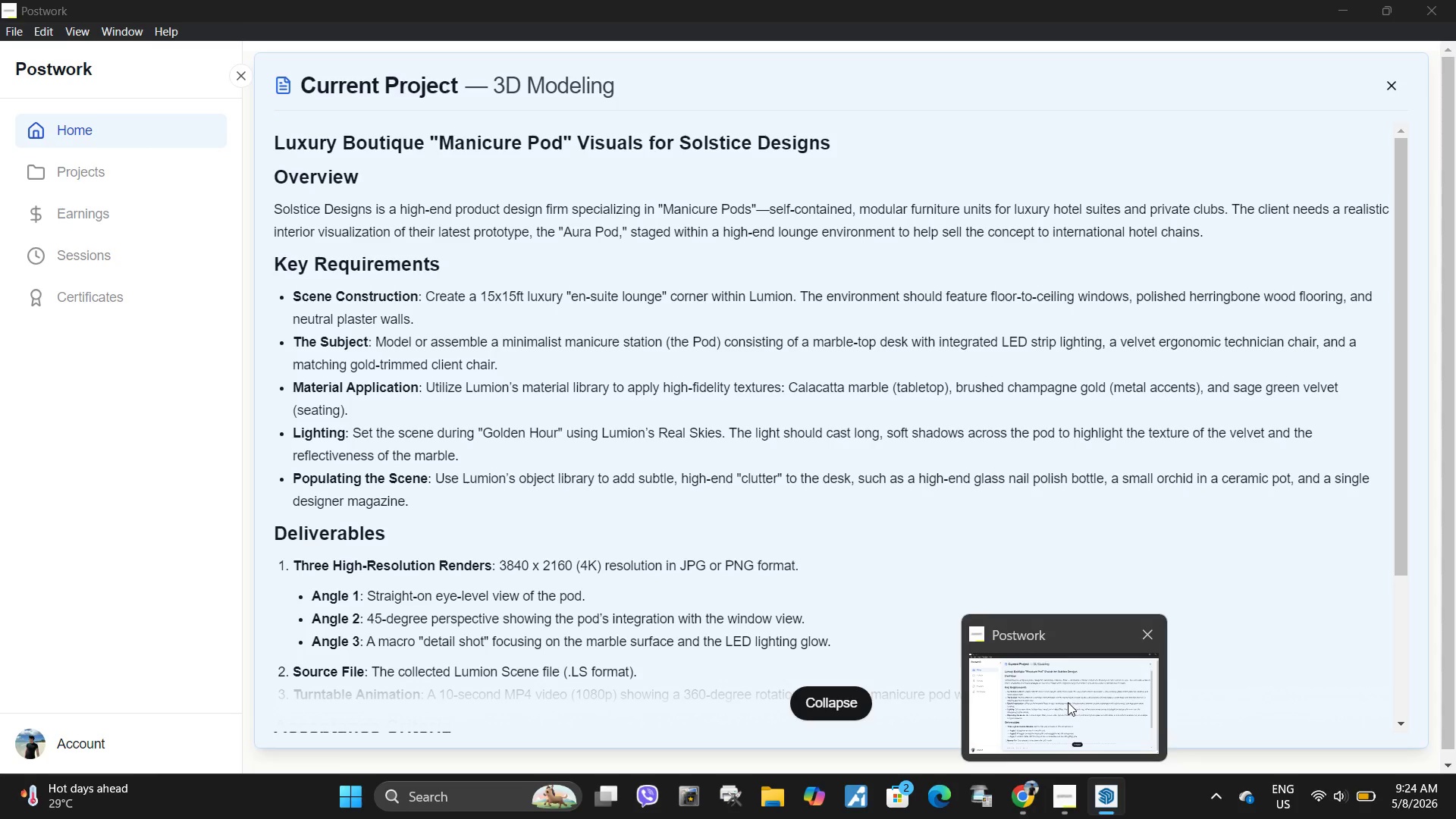 
left_click([22, 39])
 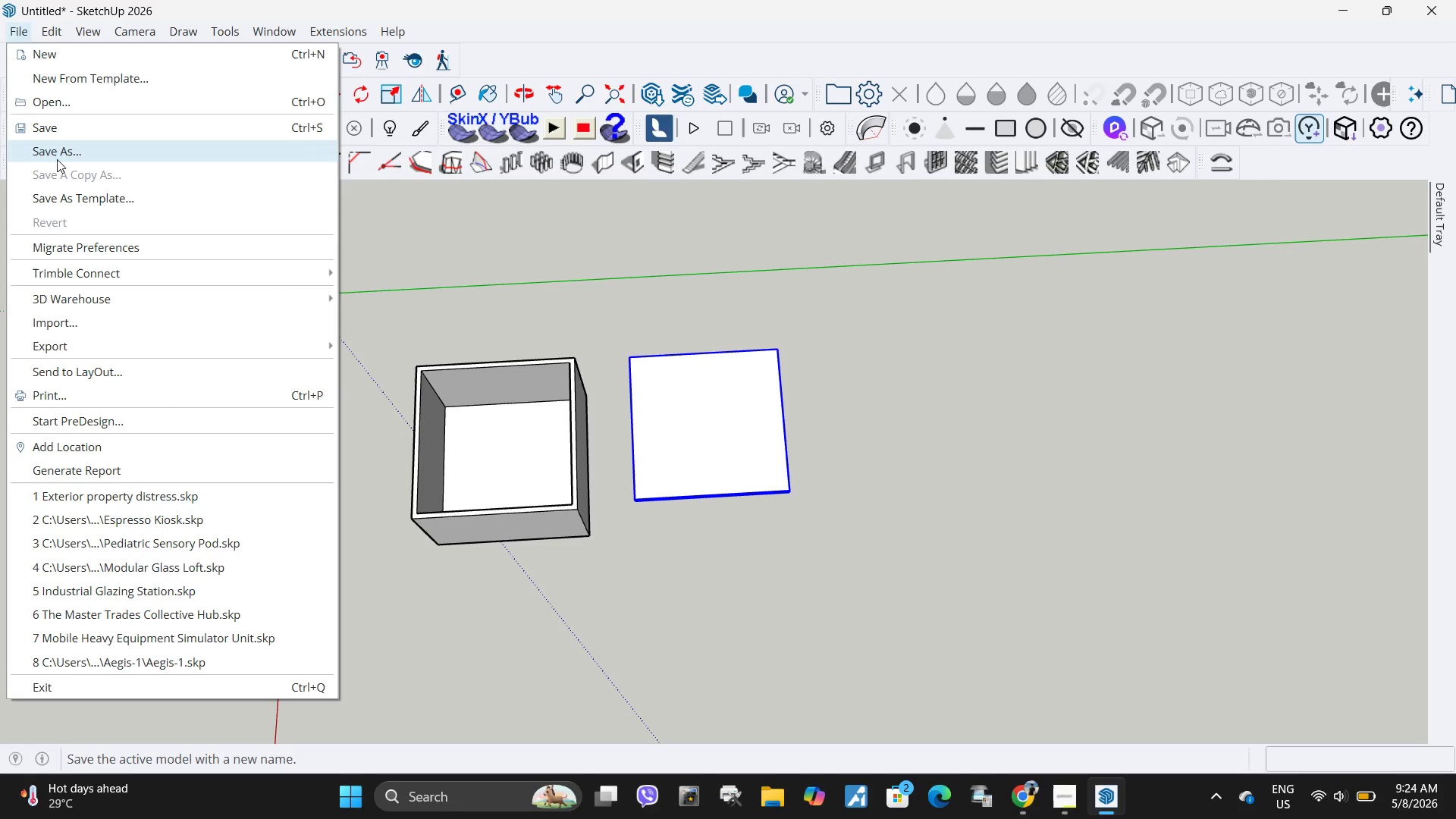 
left_click([57, 159])
 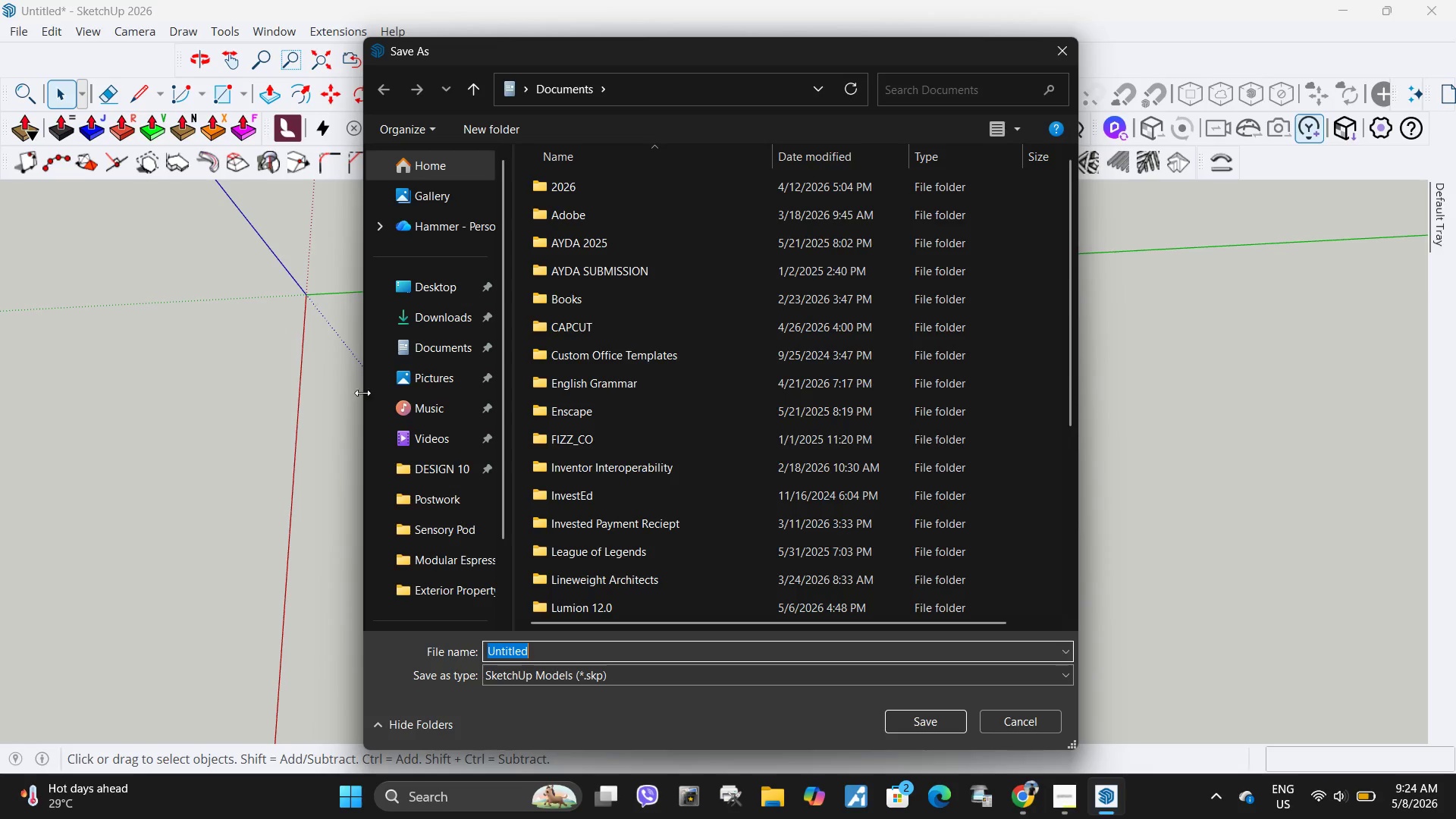 
left_click([436, 313])
 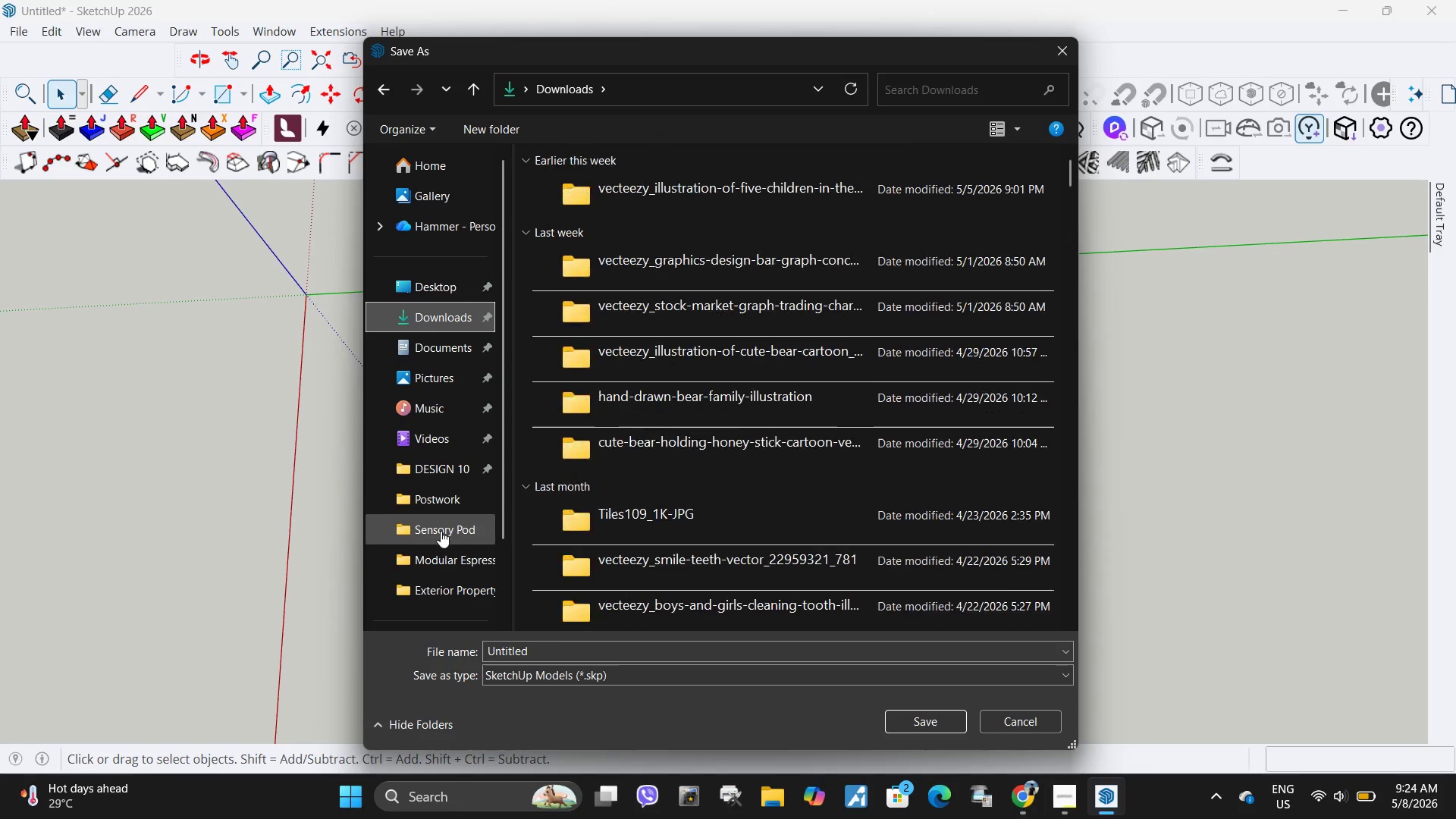 
left_click([441, 496])
 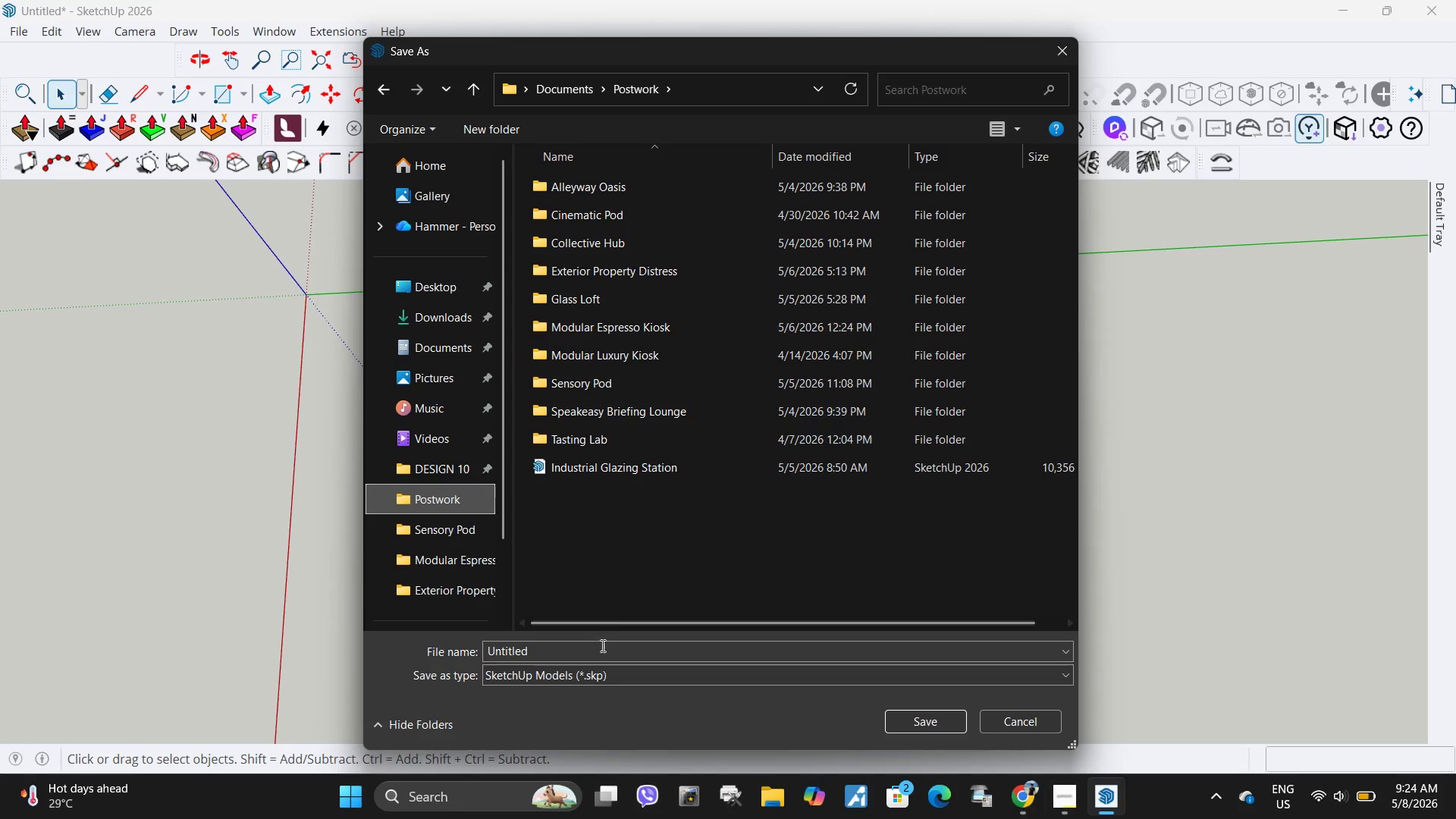 
right_click([612, 543])
 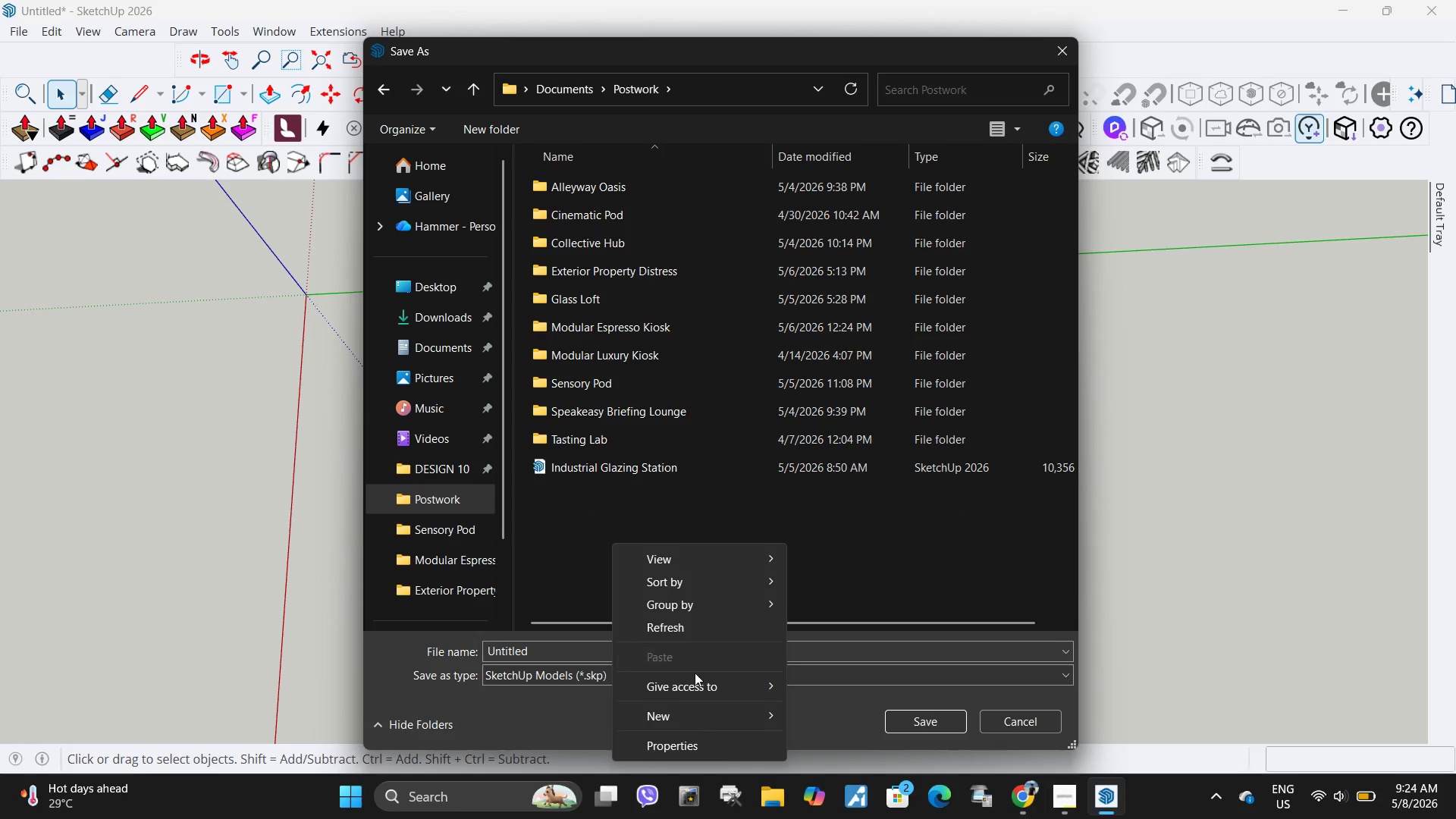 
left_click([698, 718])
 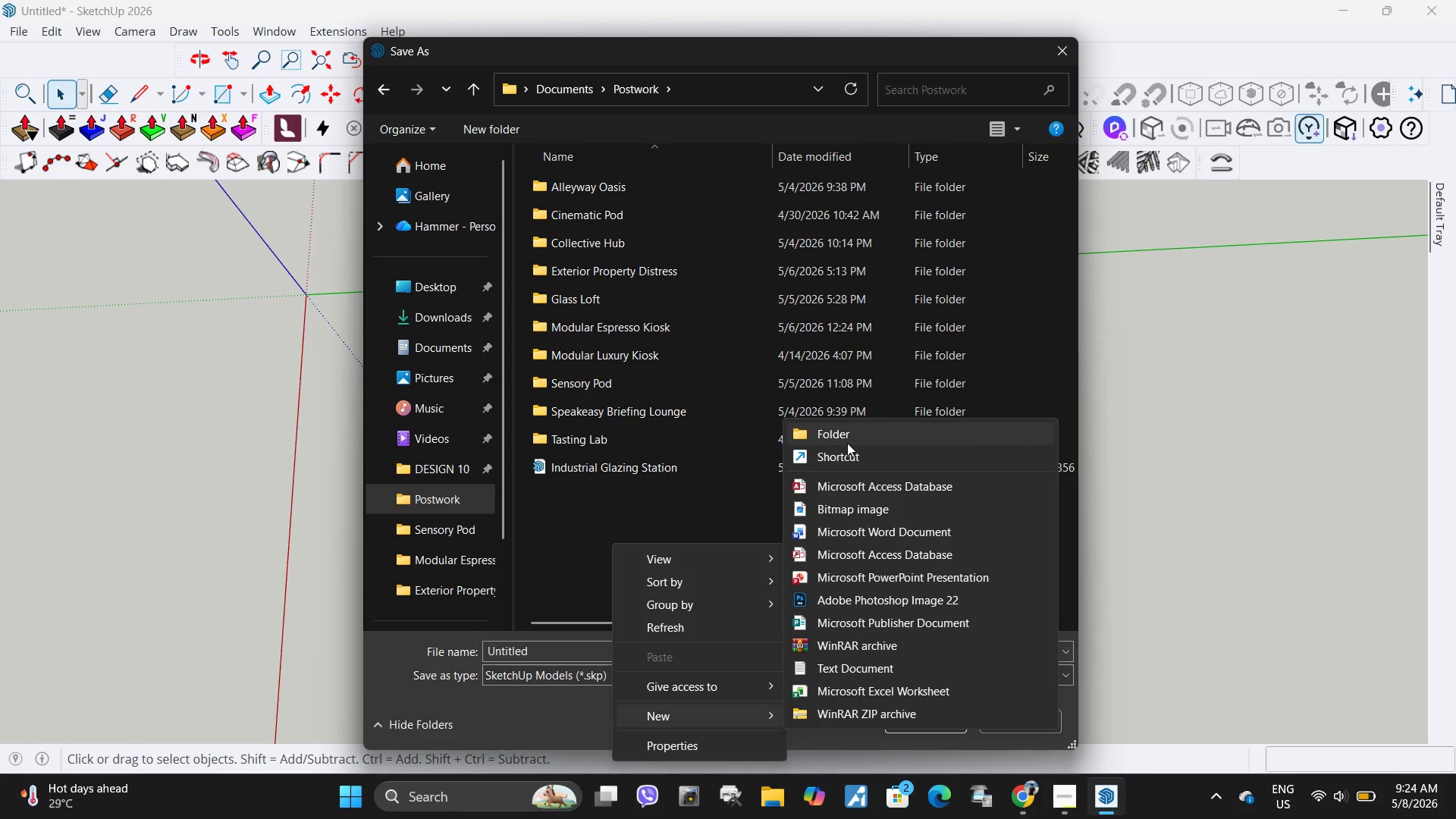 
left_click([851, 433])
 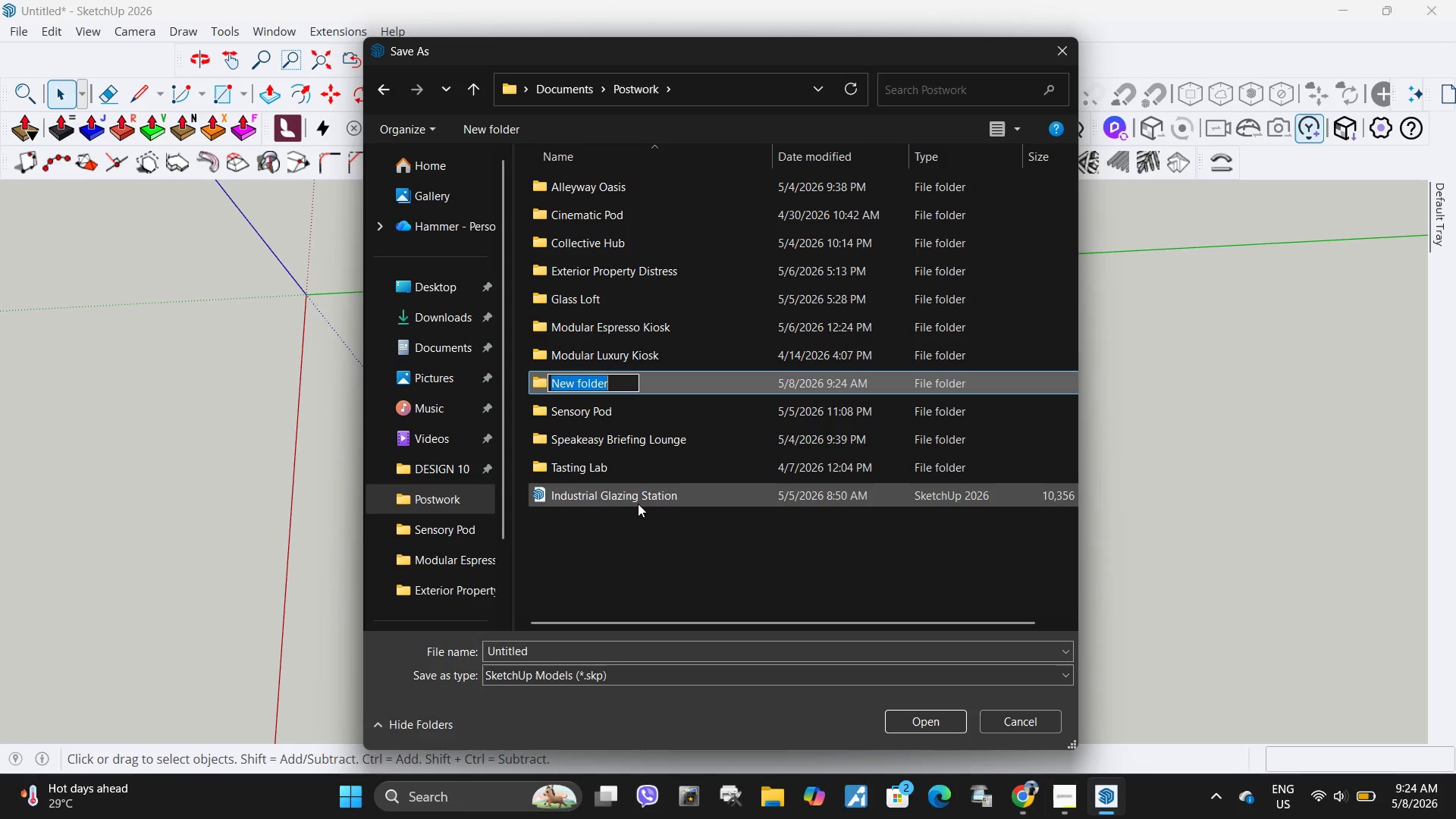 
type(Manicure Pod)
 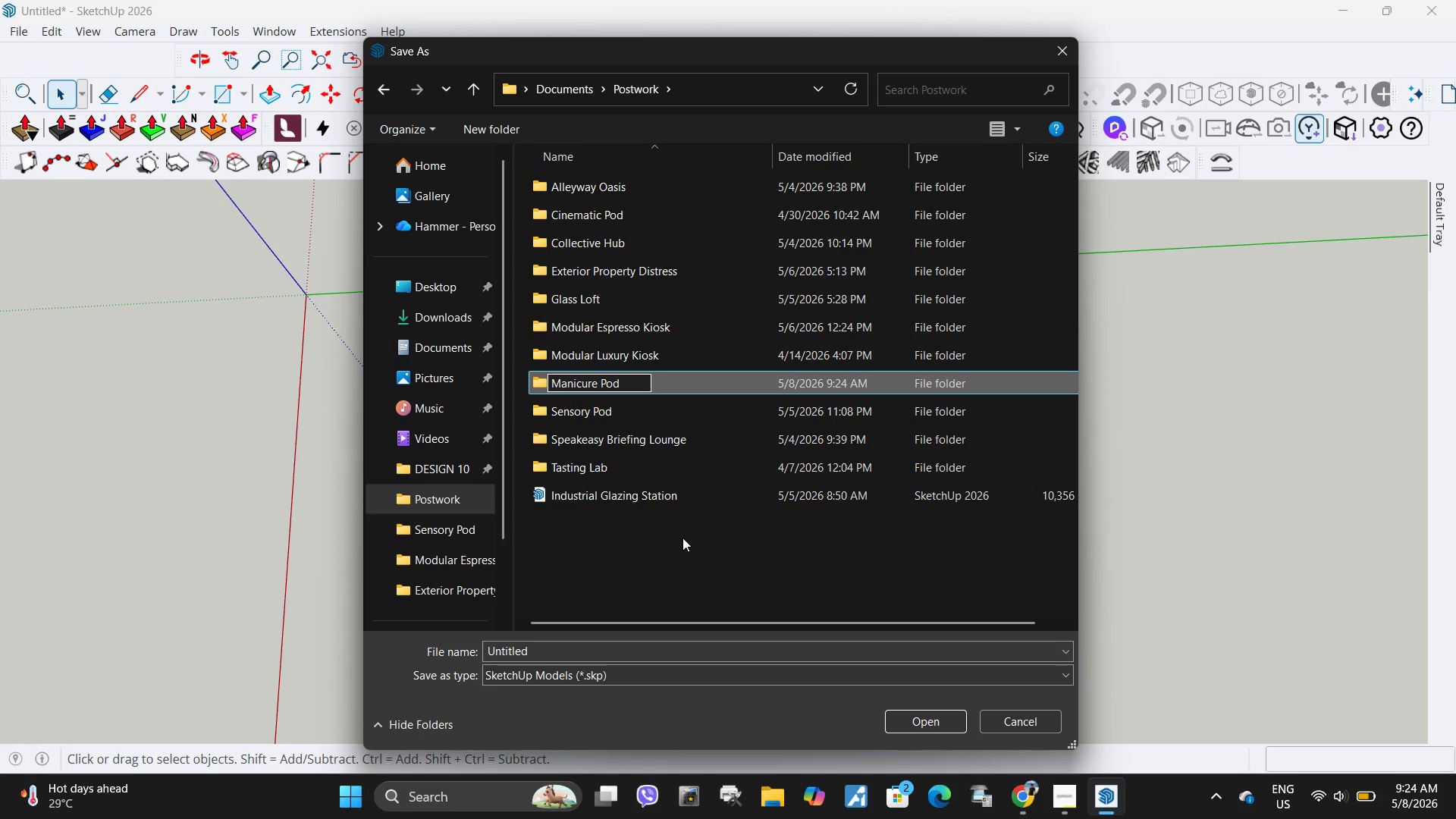 
left_click([684, 554])
 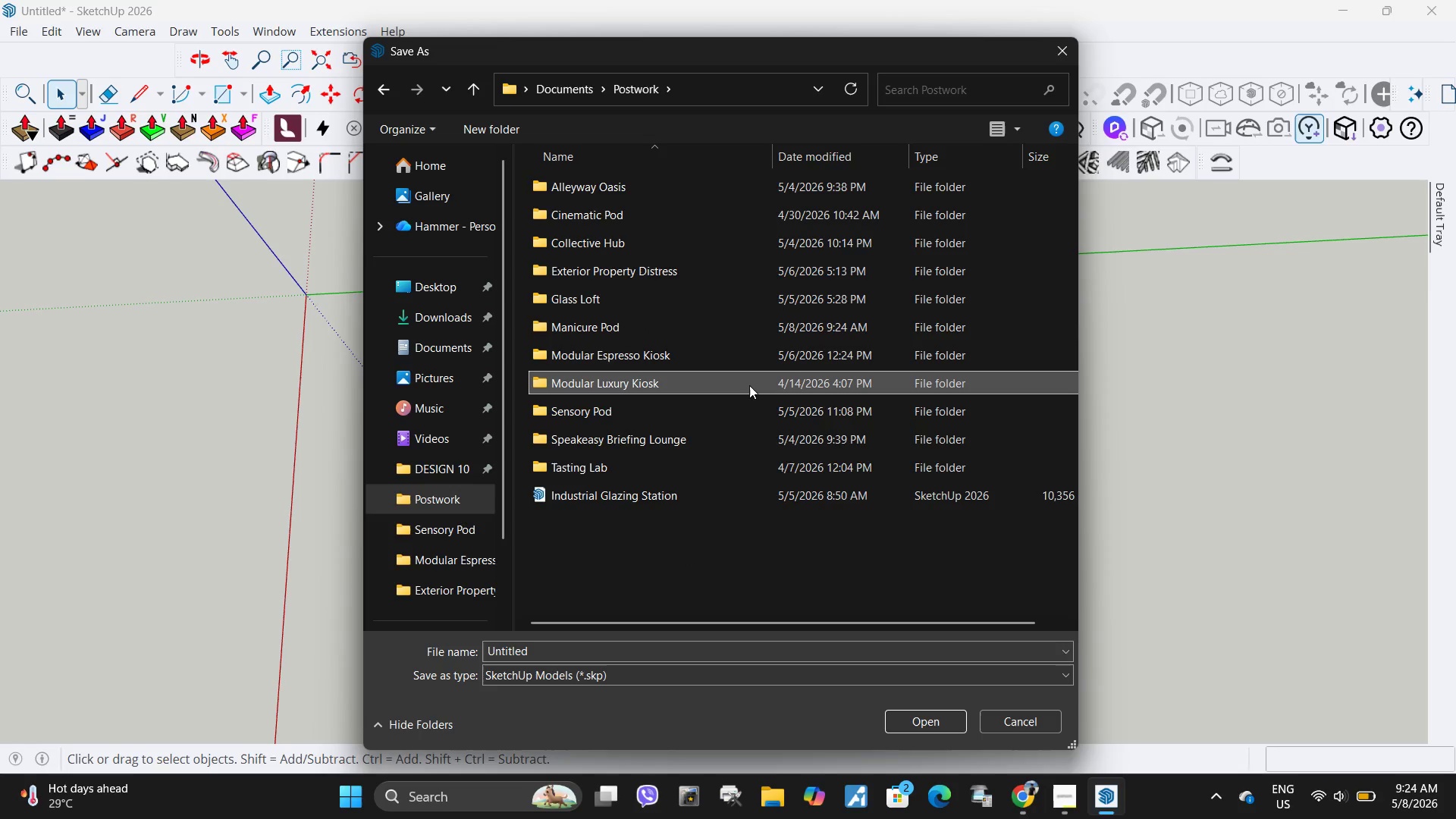 
double_click([749, 385])
 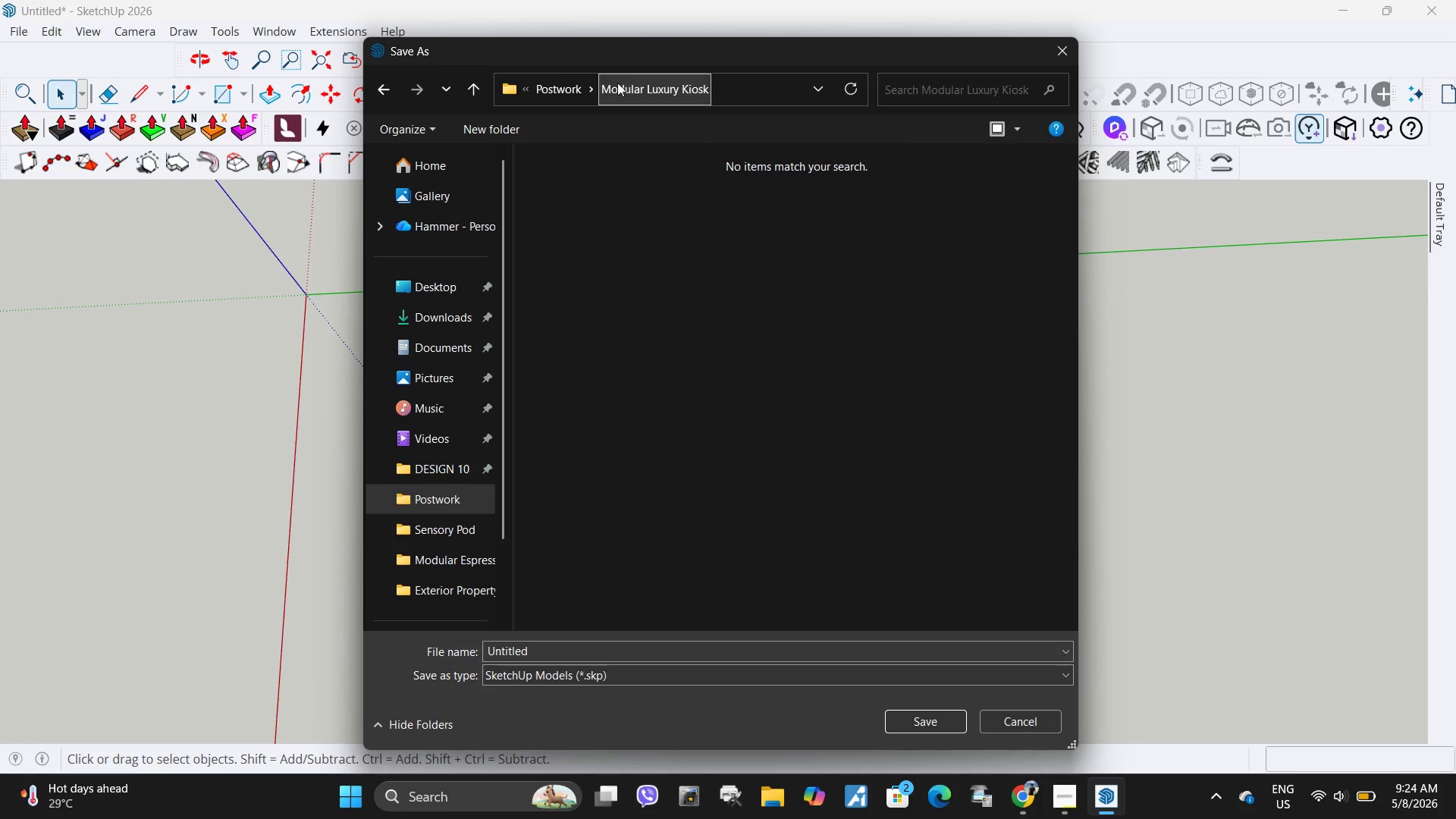 
left_click([550, 83])
 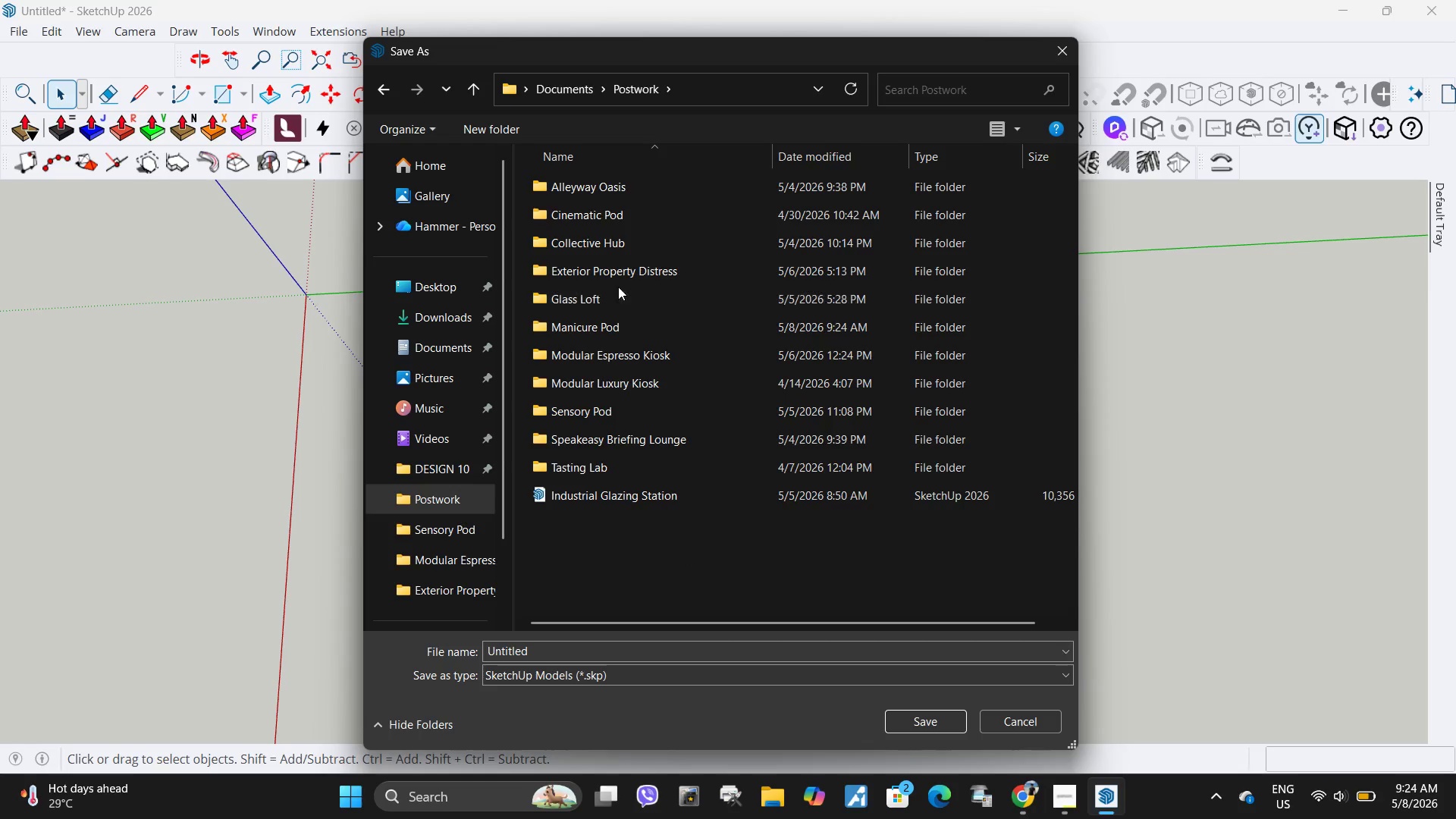 
double_click([617, 322])
 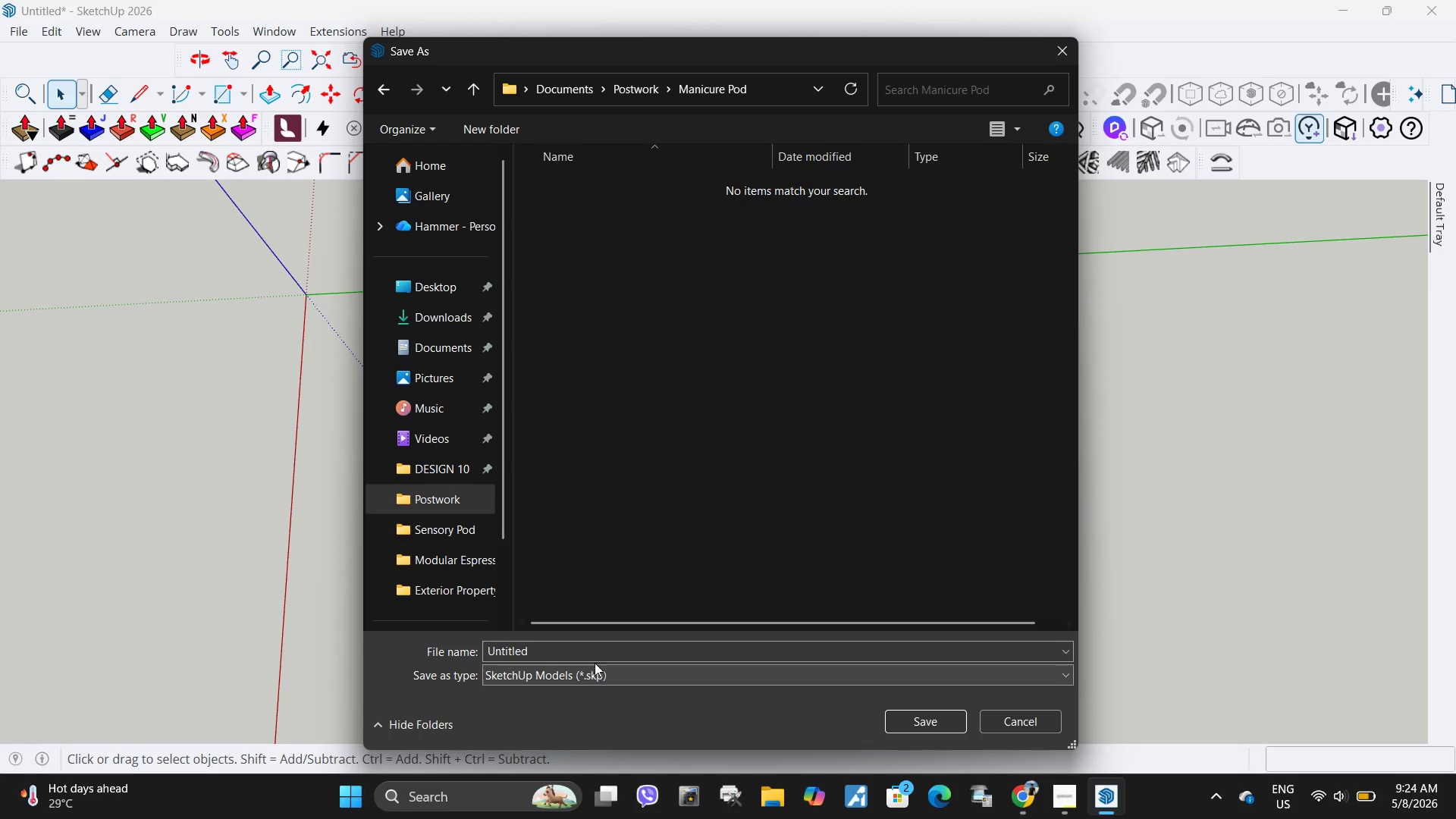 
left_click([598, 648])
 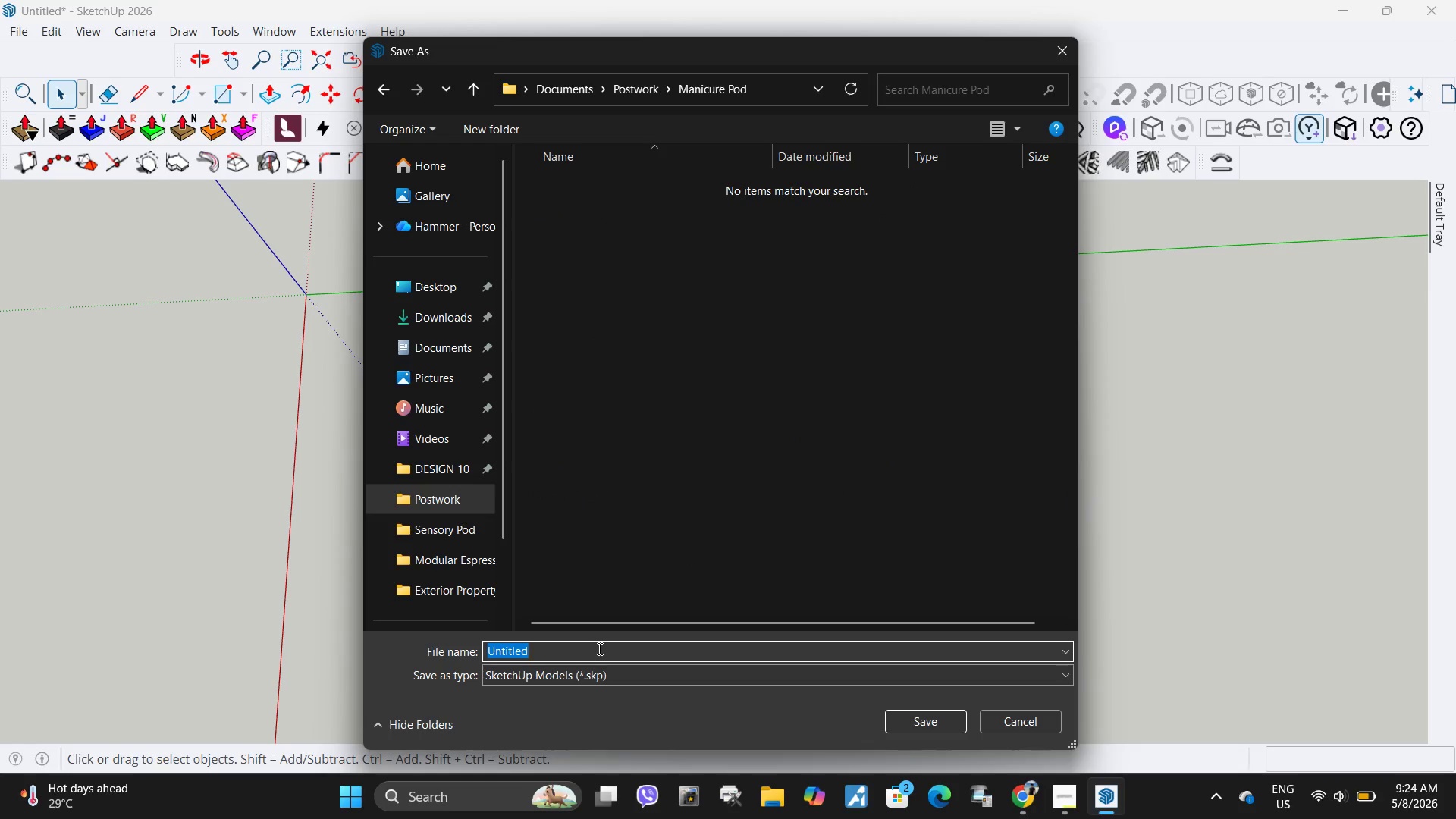 
type(Manicure Pod)
 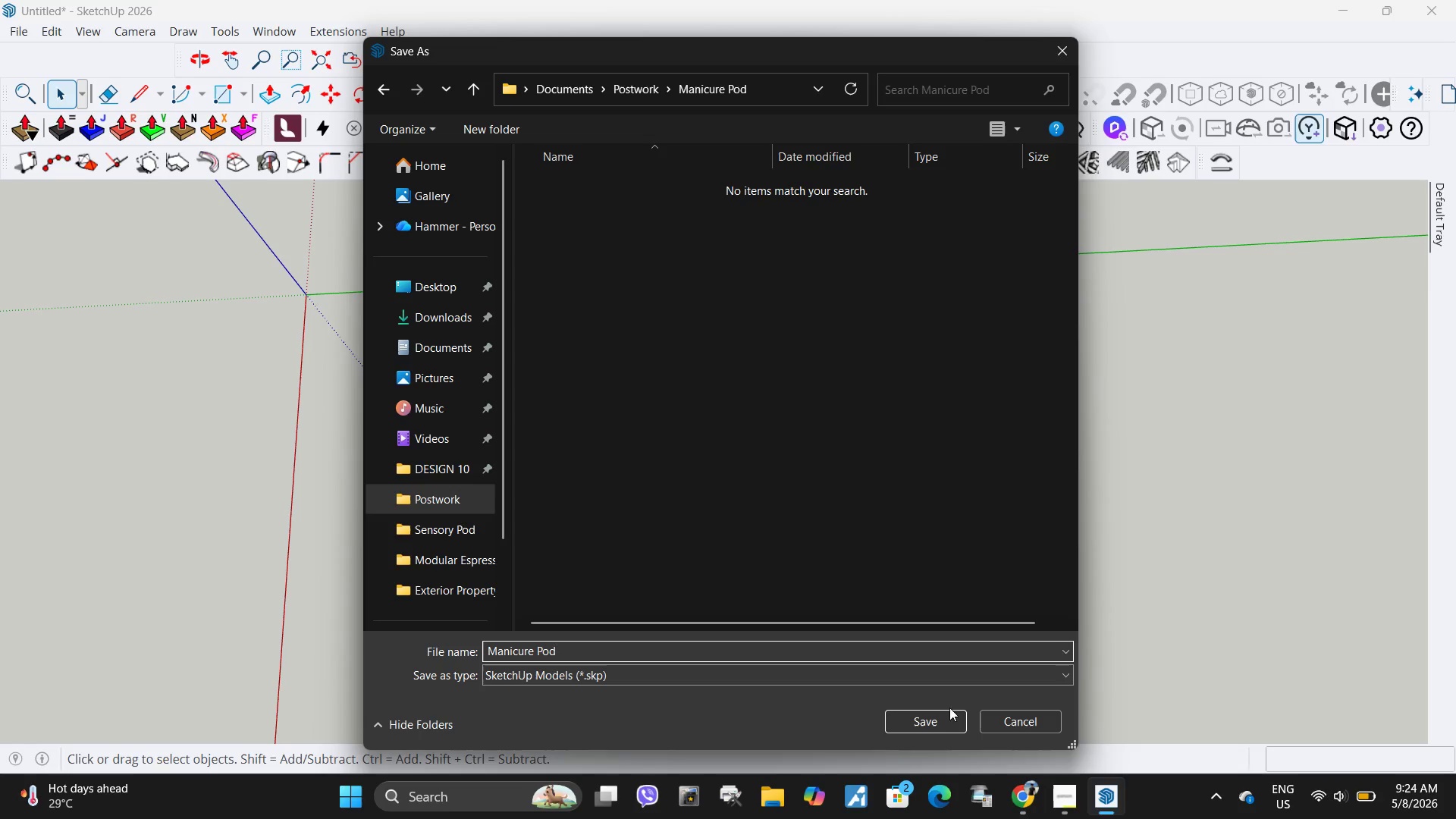 
left_click([937, 726])
 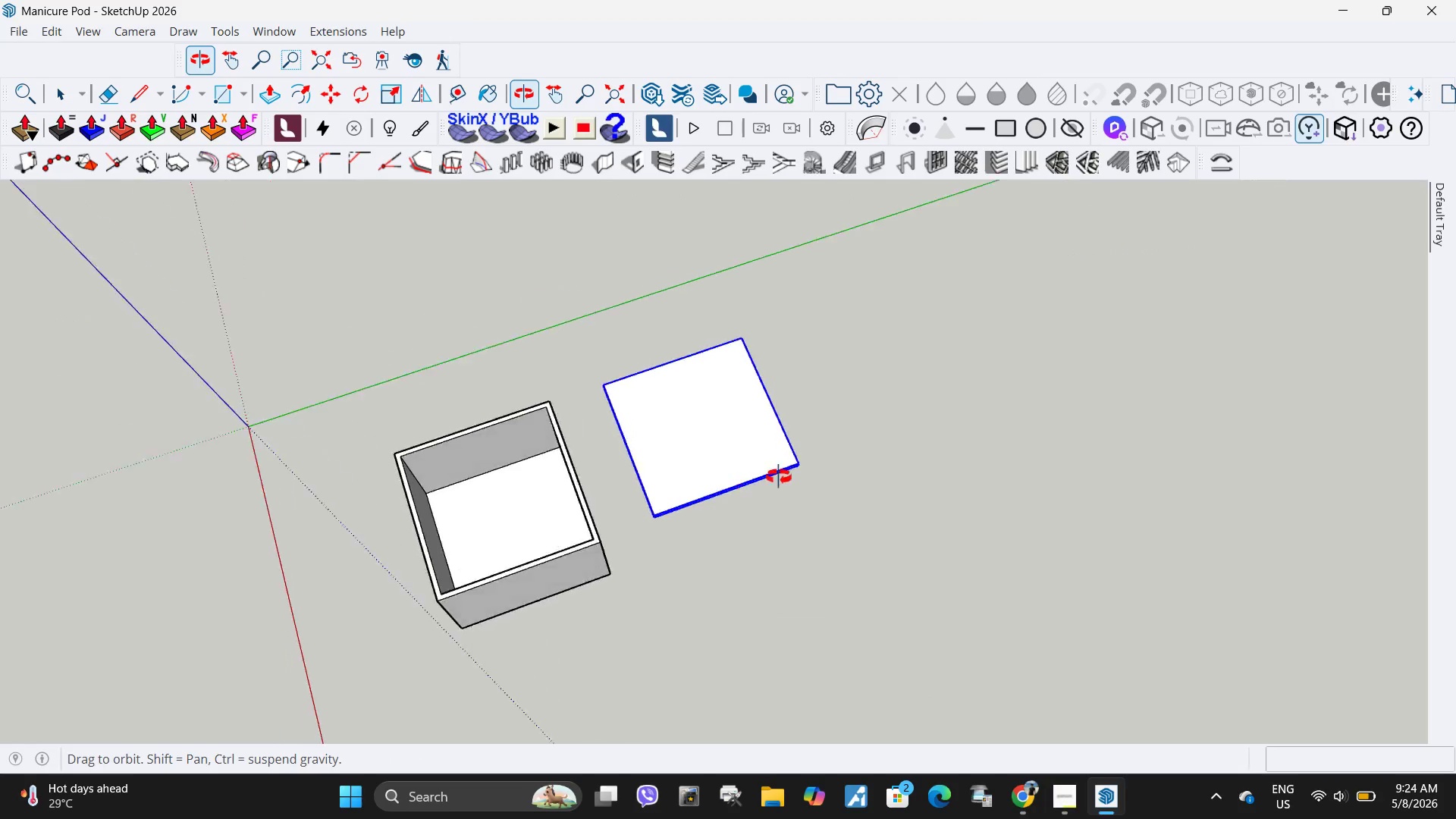 
key(M)
 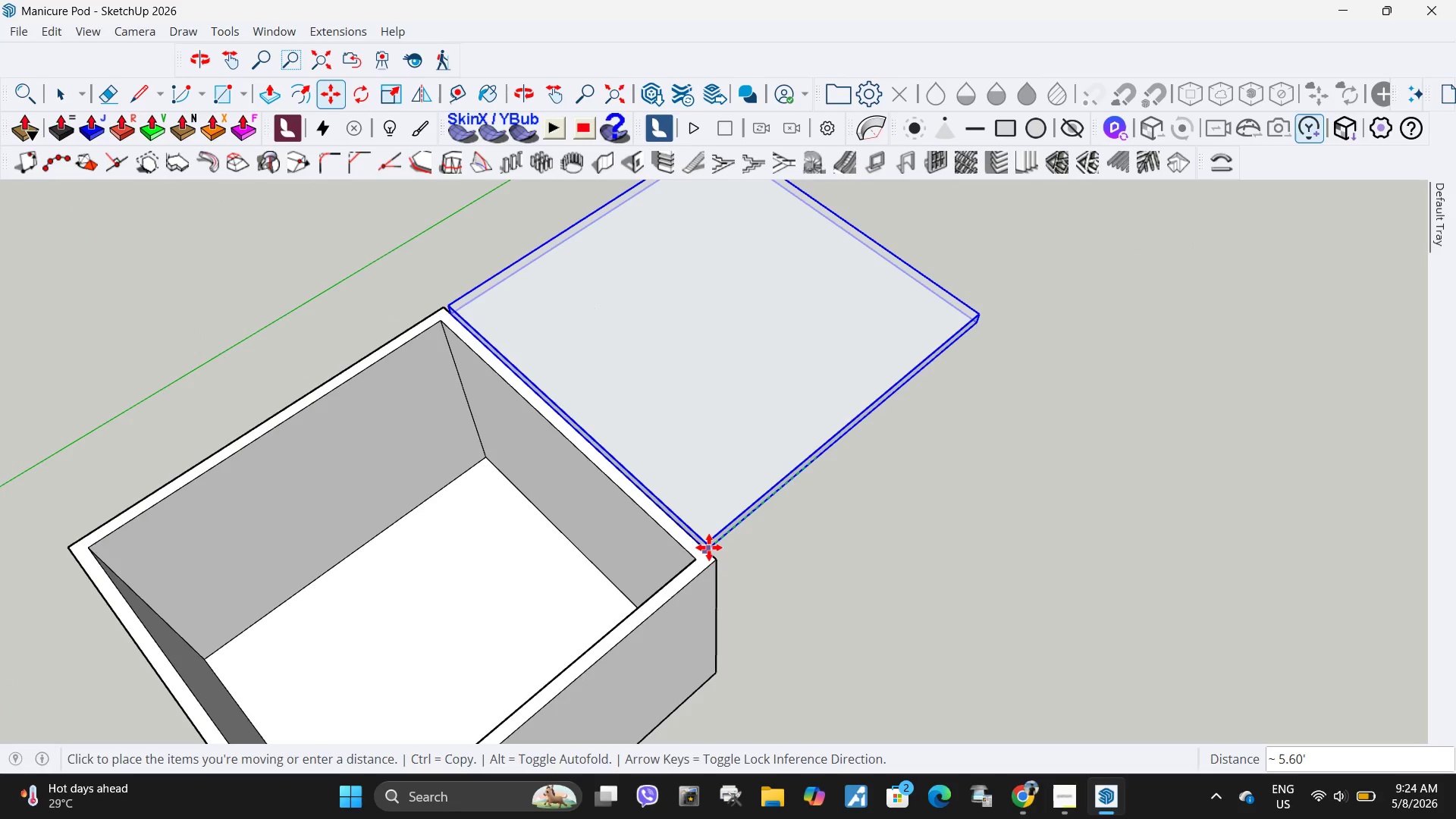 
scroll: coordinate [664, 479], scroll_direction: up, amount: 11.0
 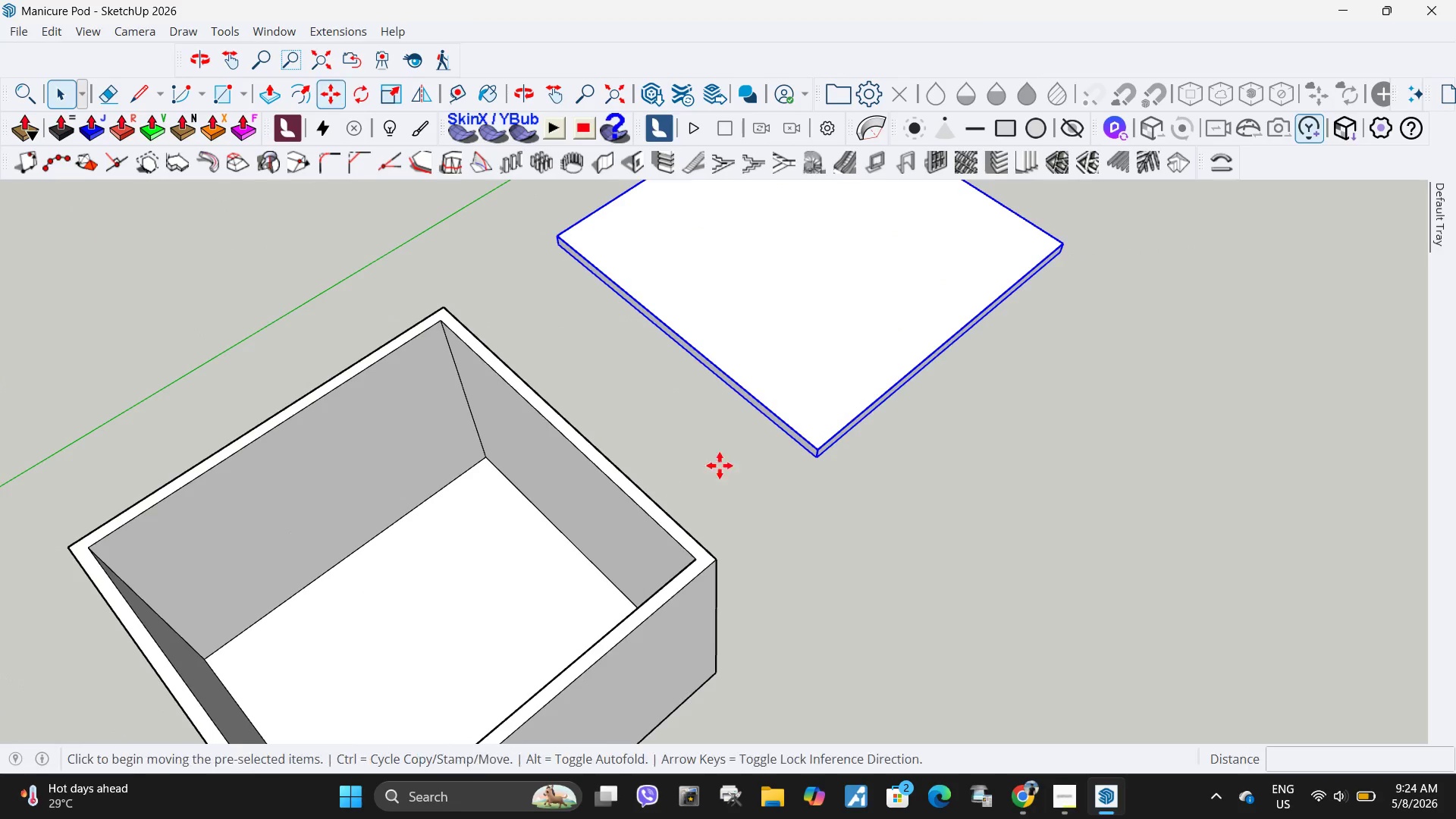 
left_click([701, 553])
 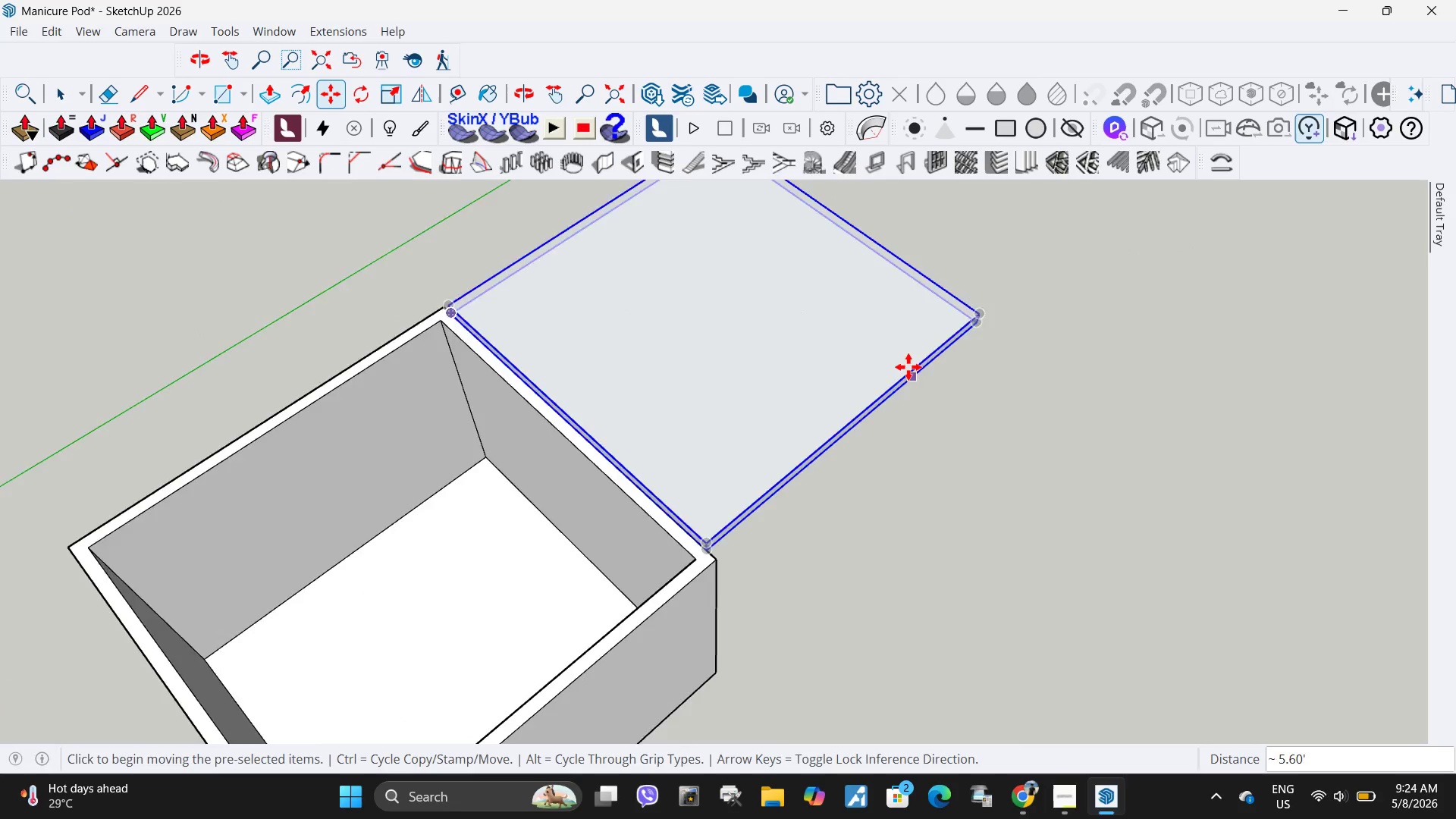 
key(Space)
 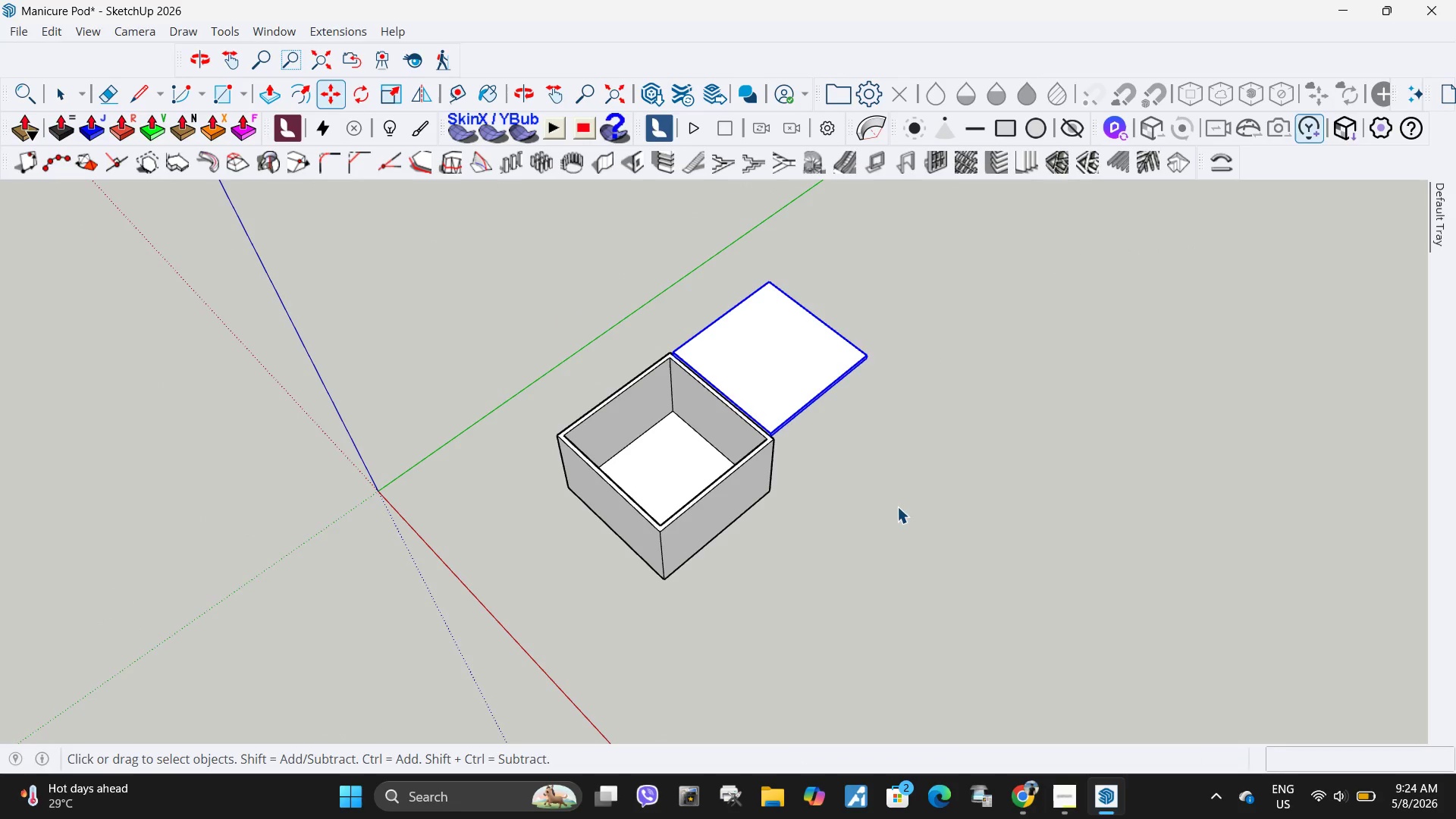 
left_click([897, 507])
 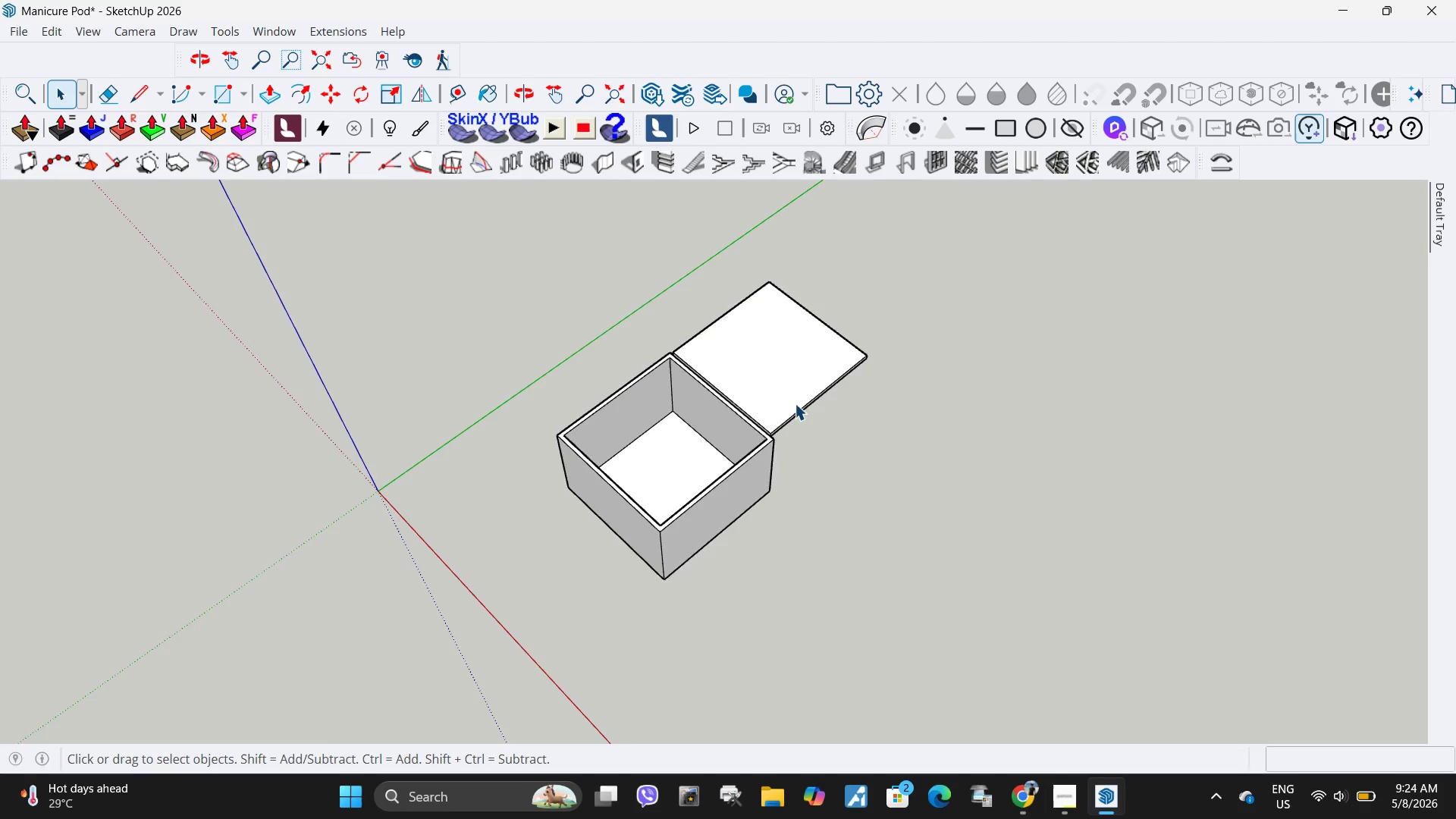 
scroll: coordinate [731, 391], scroll_direction: down, amount: 11.0
 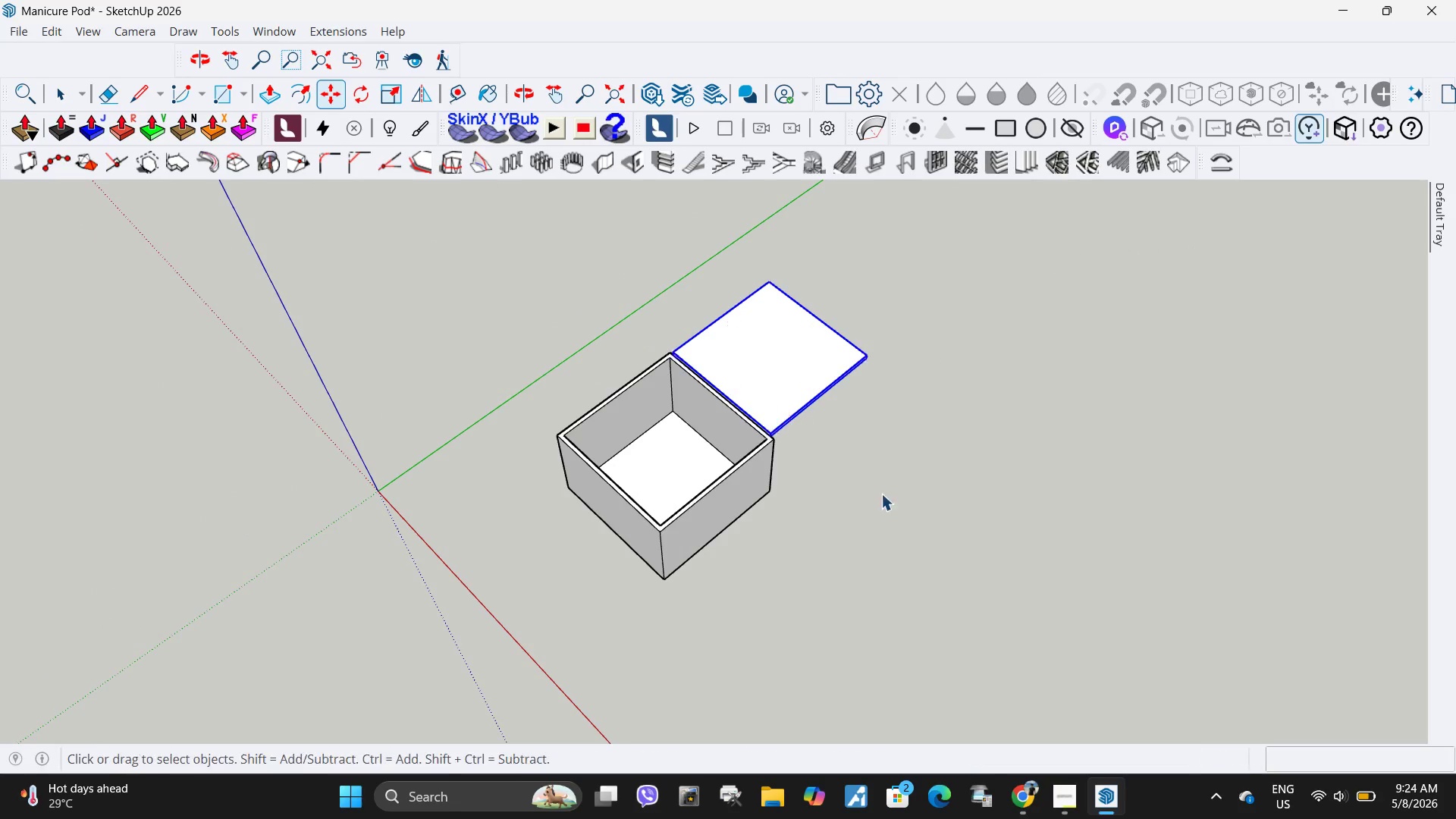 
scroll: coordinate [670, 454], scroll_direction: up, amount: 9.0
 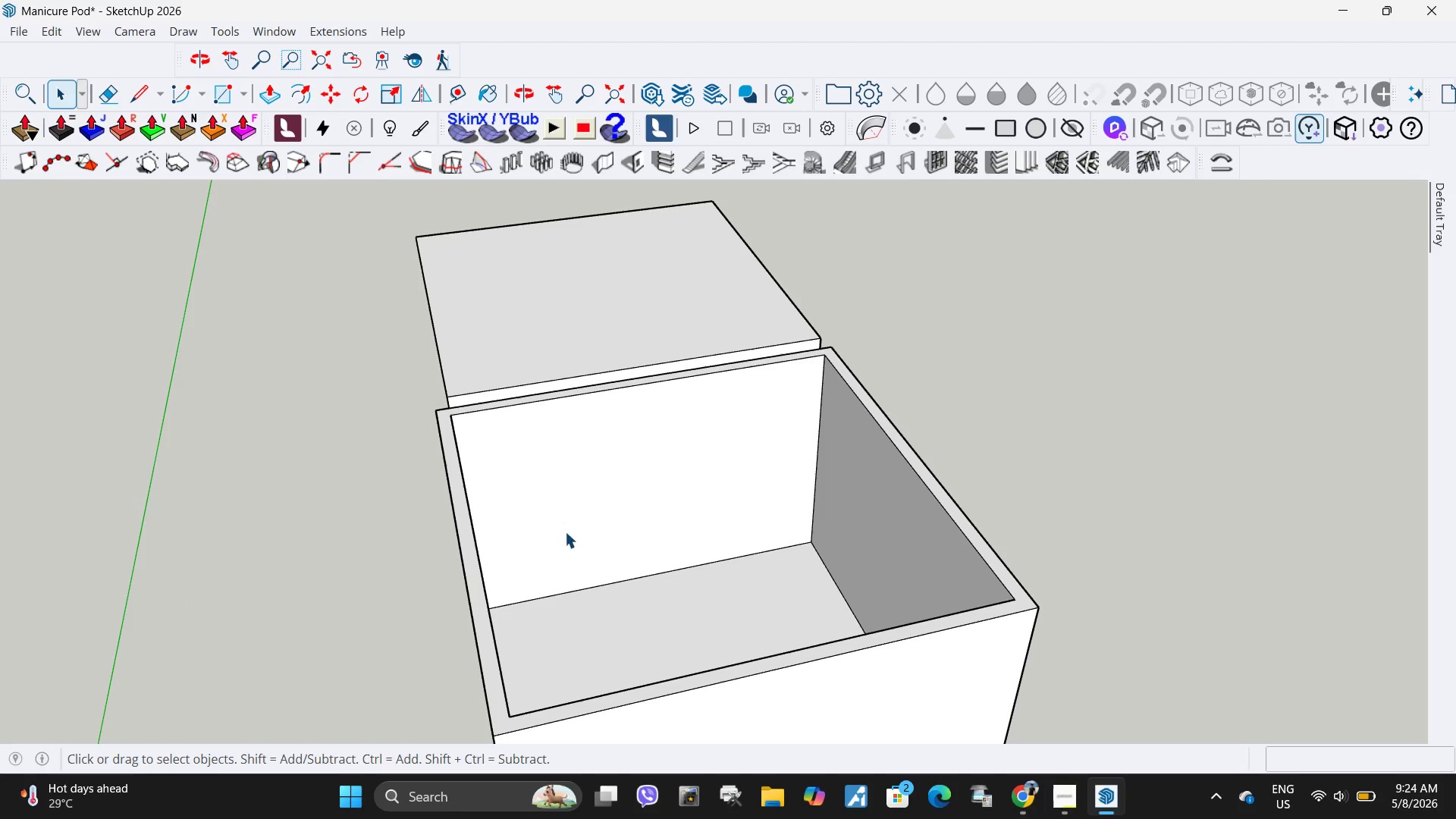 
wait(6.36)
 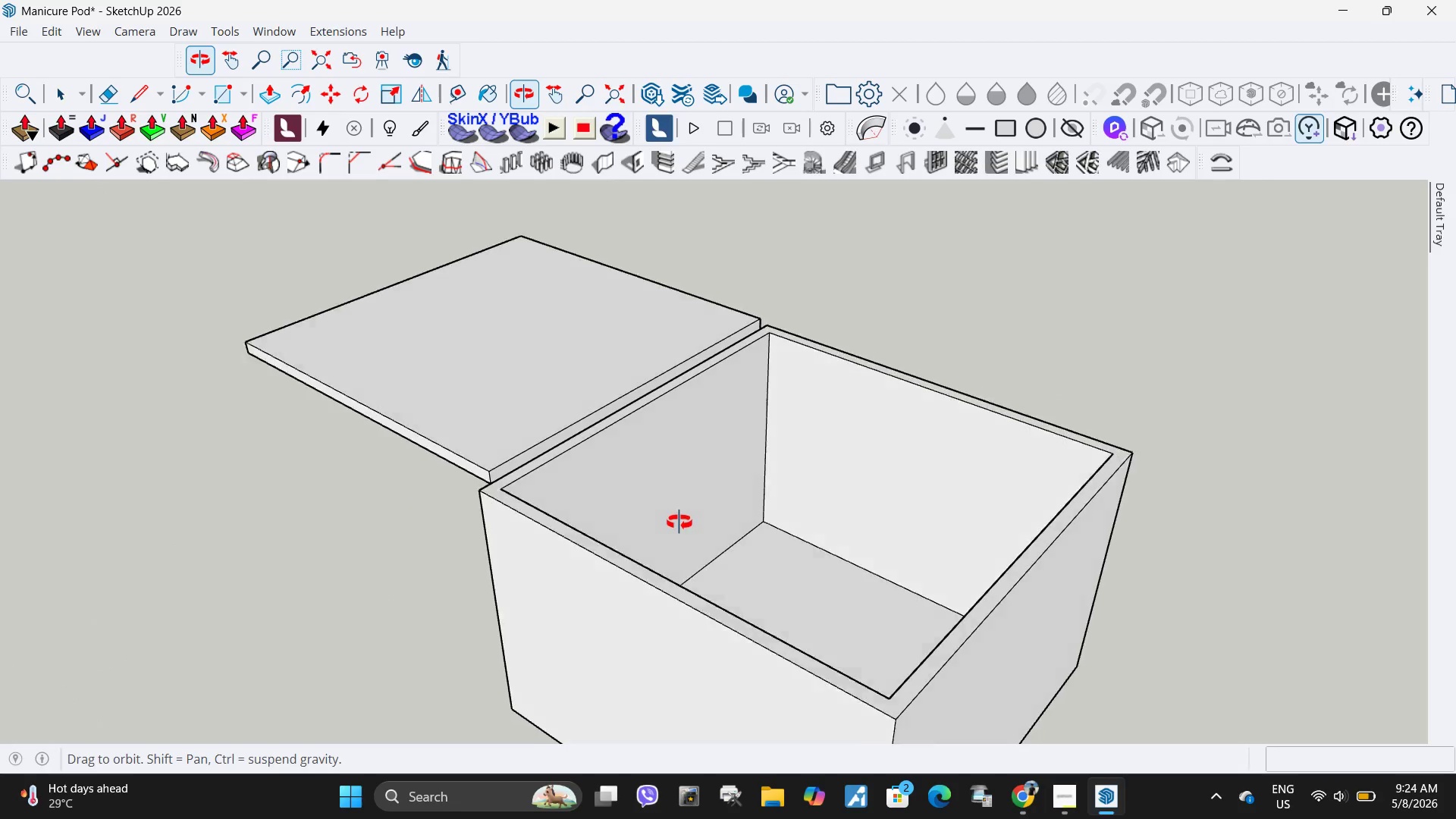 
left_click([1068, 802])